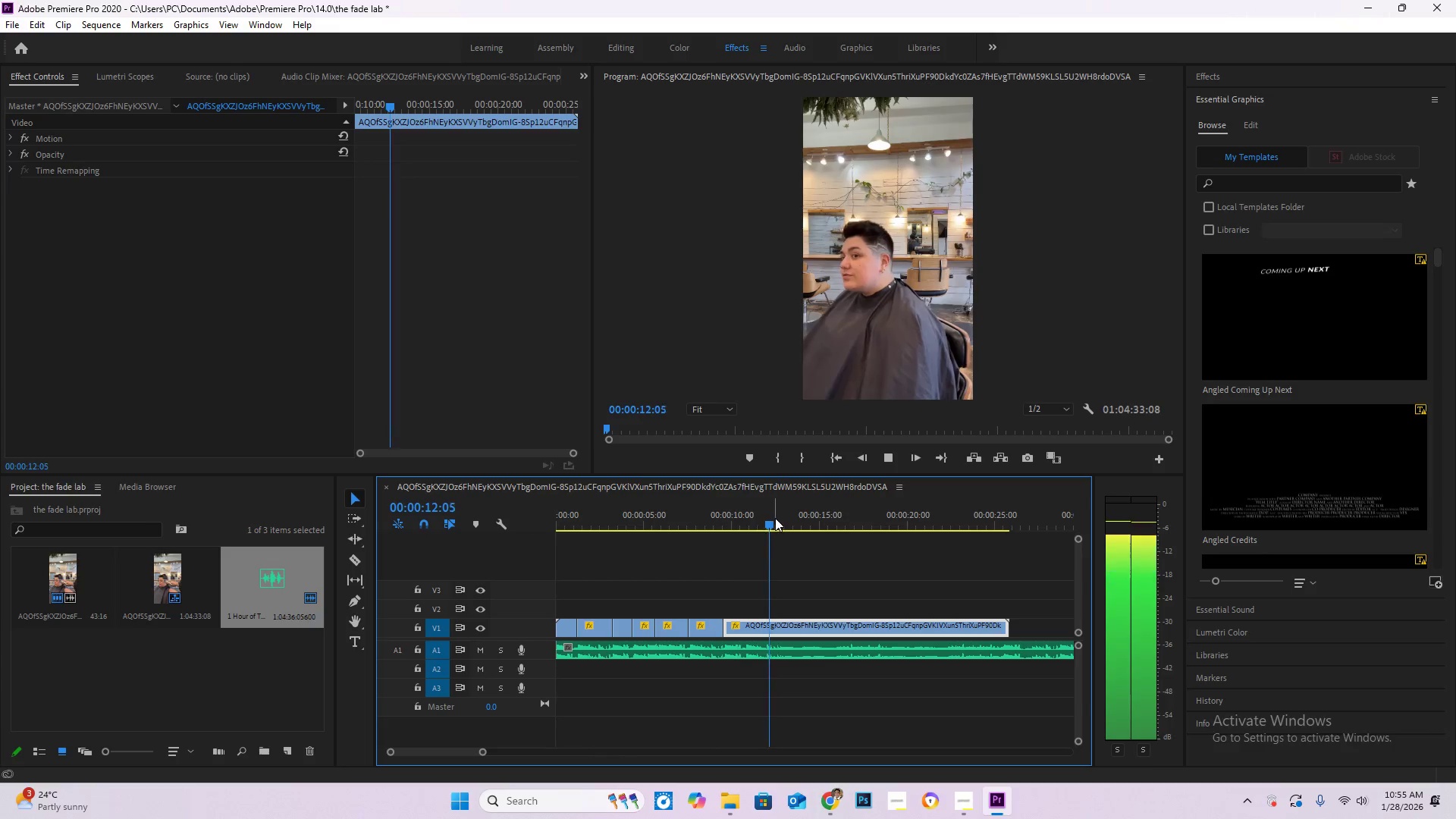 
left_click_drag(start_coordinate=[789, 516], to_coordinate=[796, 522])
 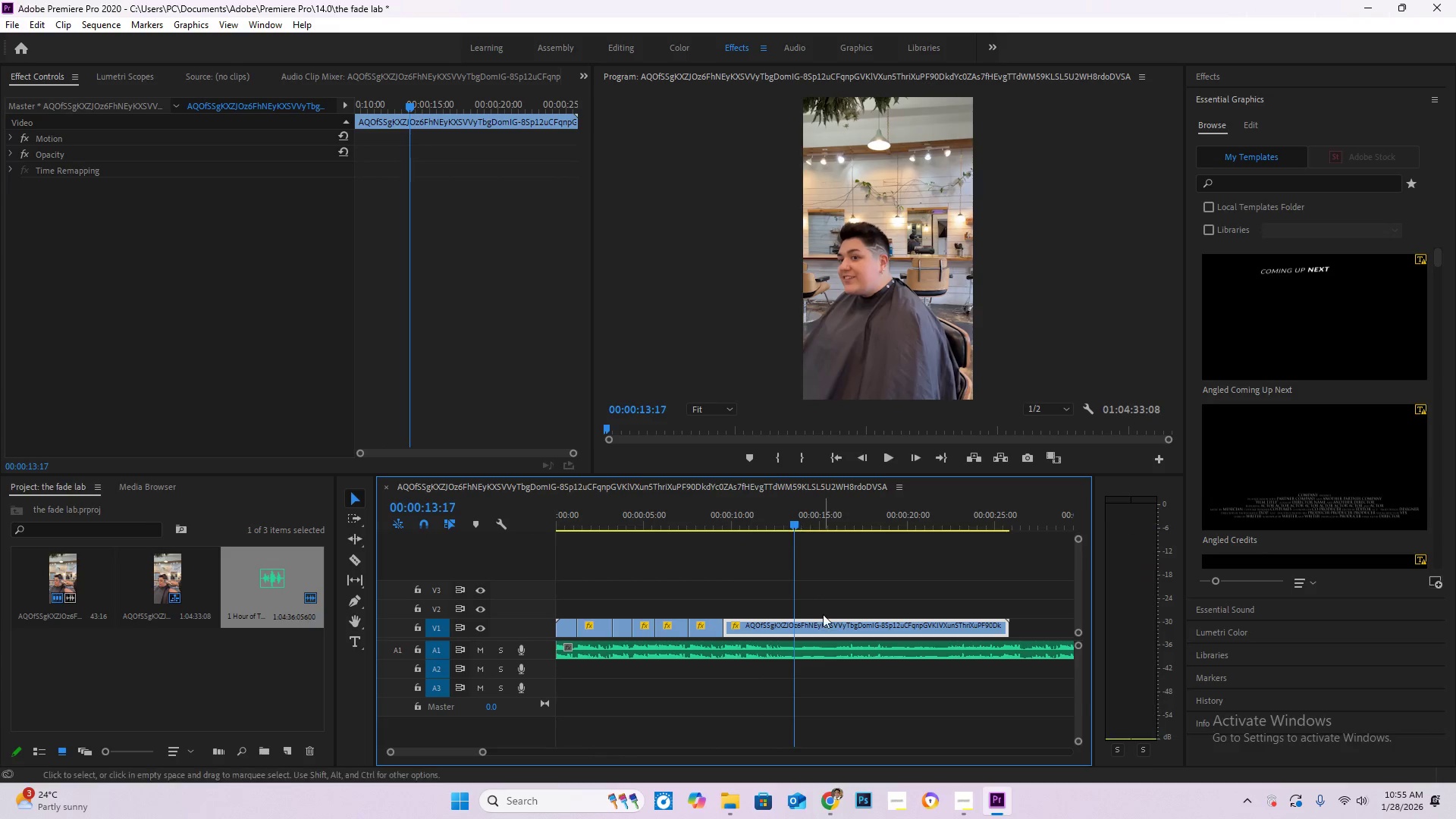 
key(C)
 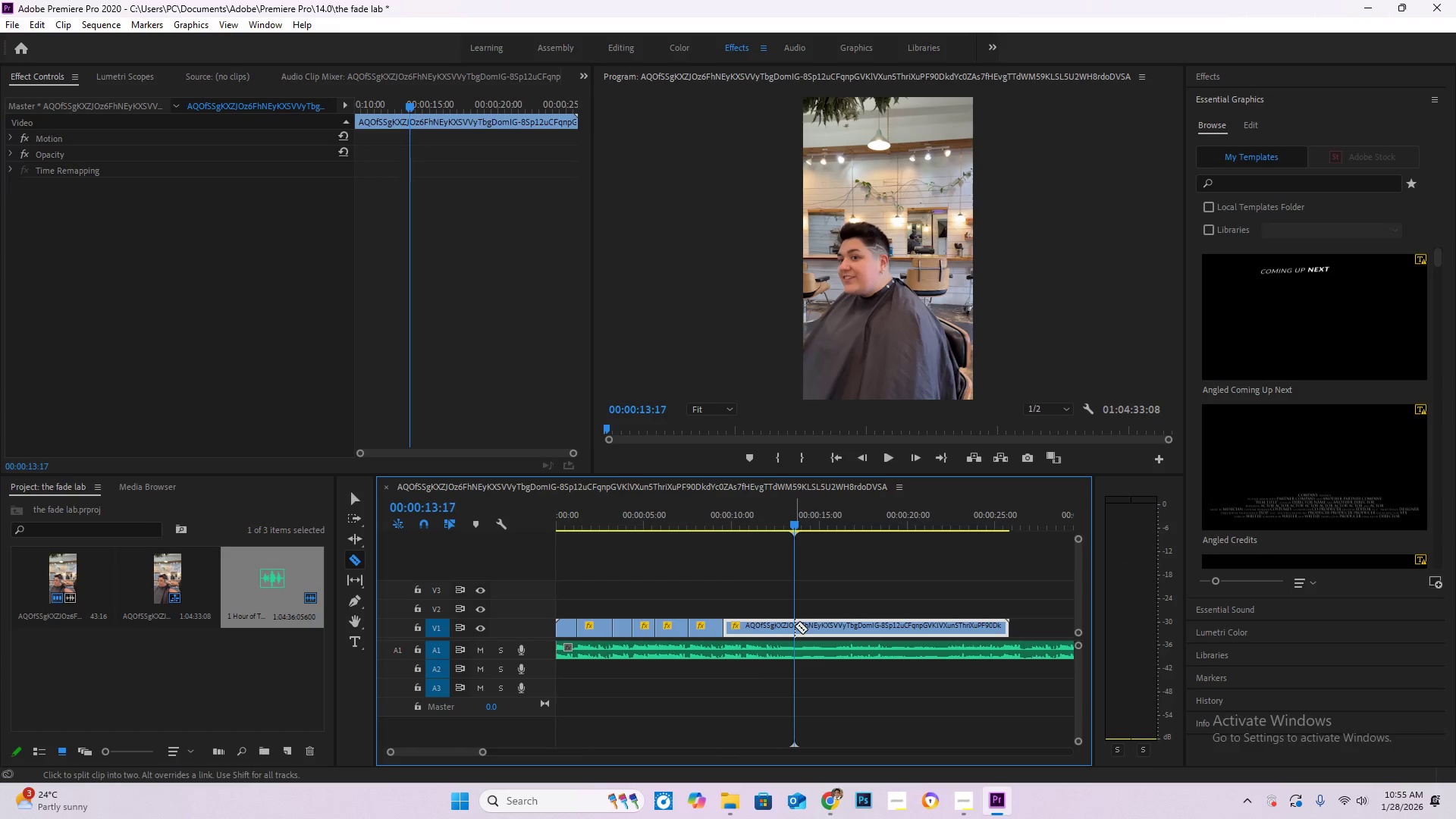 
left_click([795, 626])
 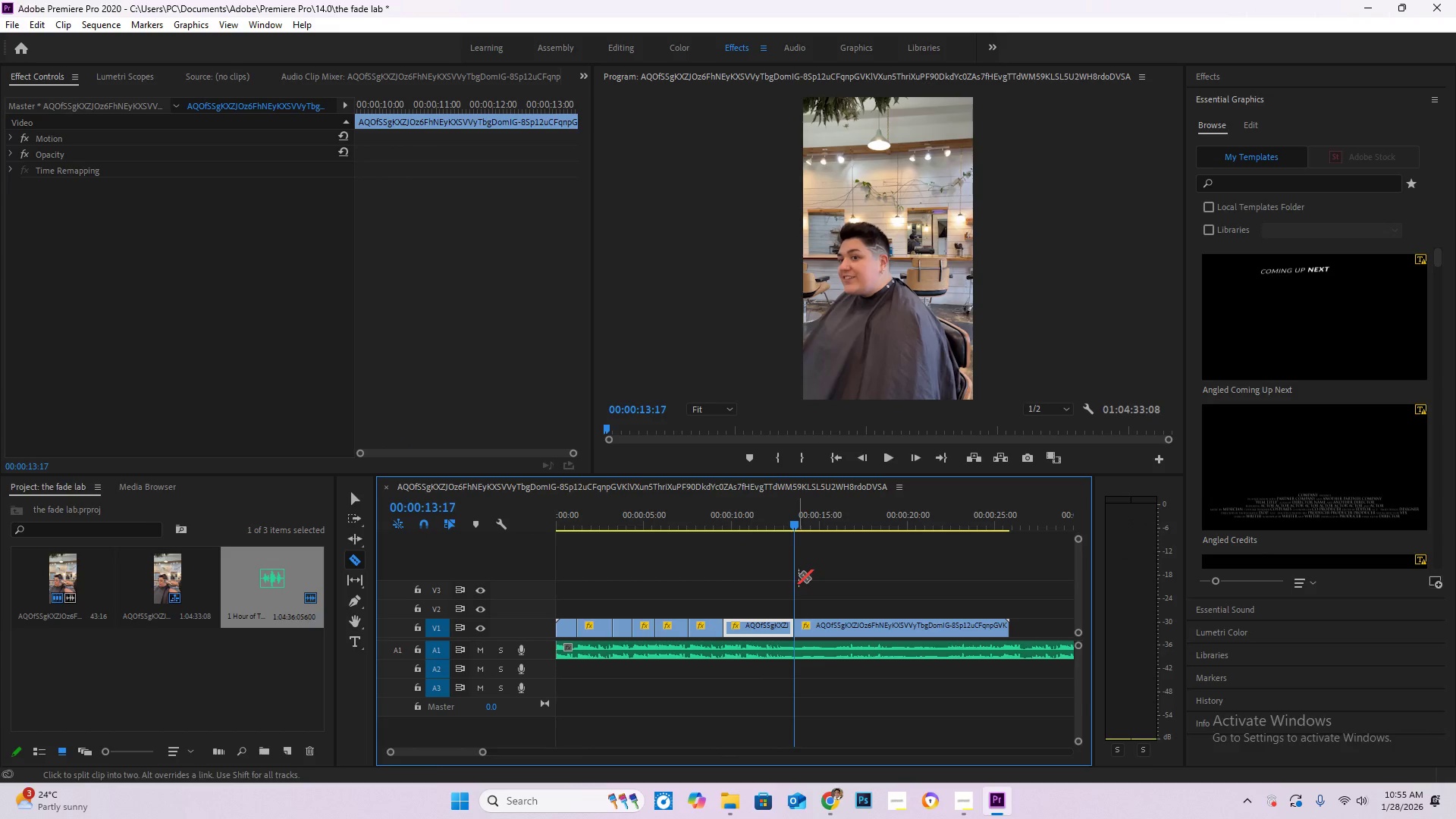 
key(V)
 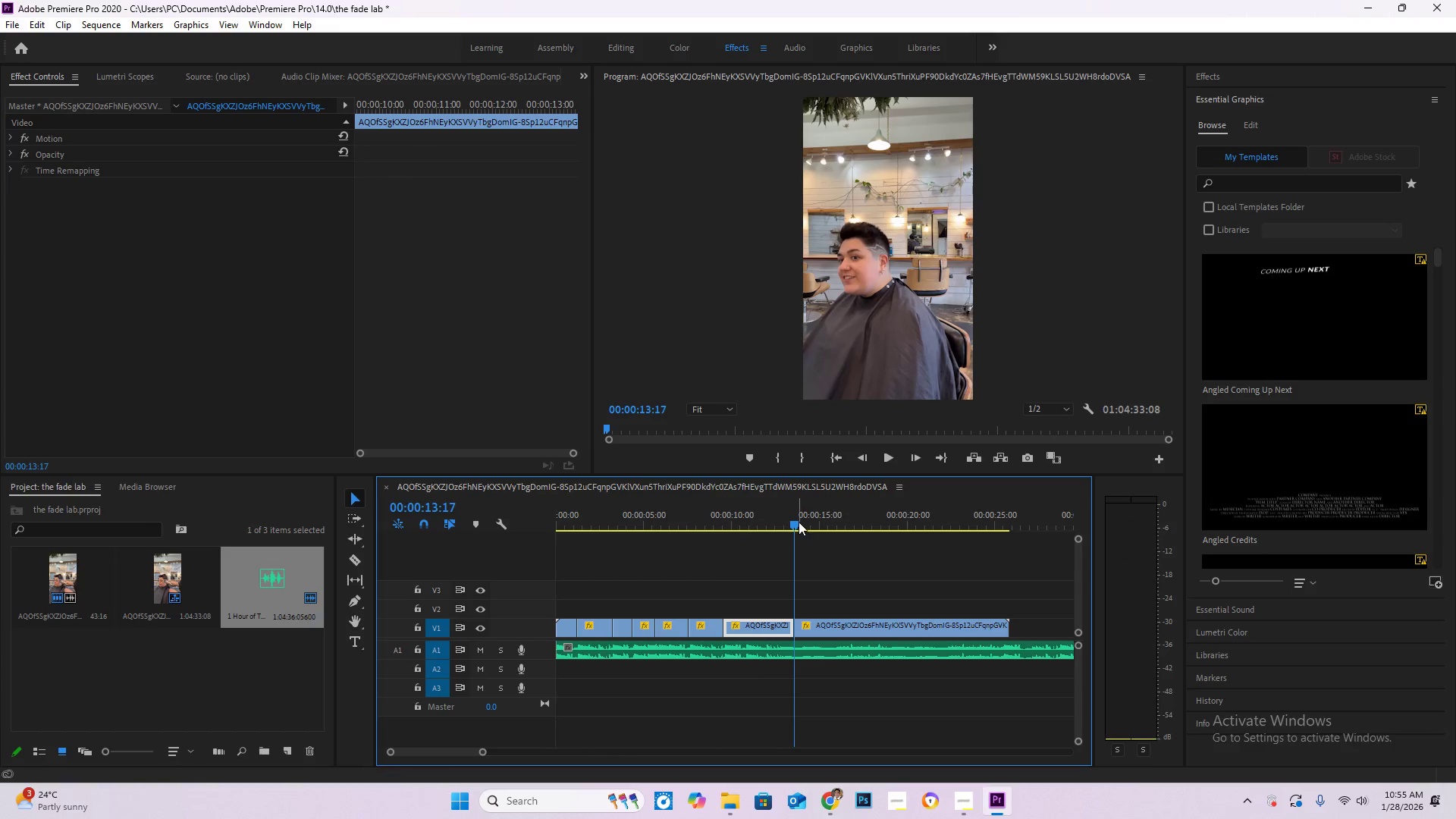 
left_click_drag(start_coordinate=[799, 522], to_coordinate=[974, 544])
 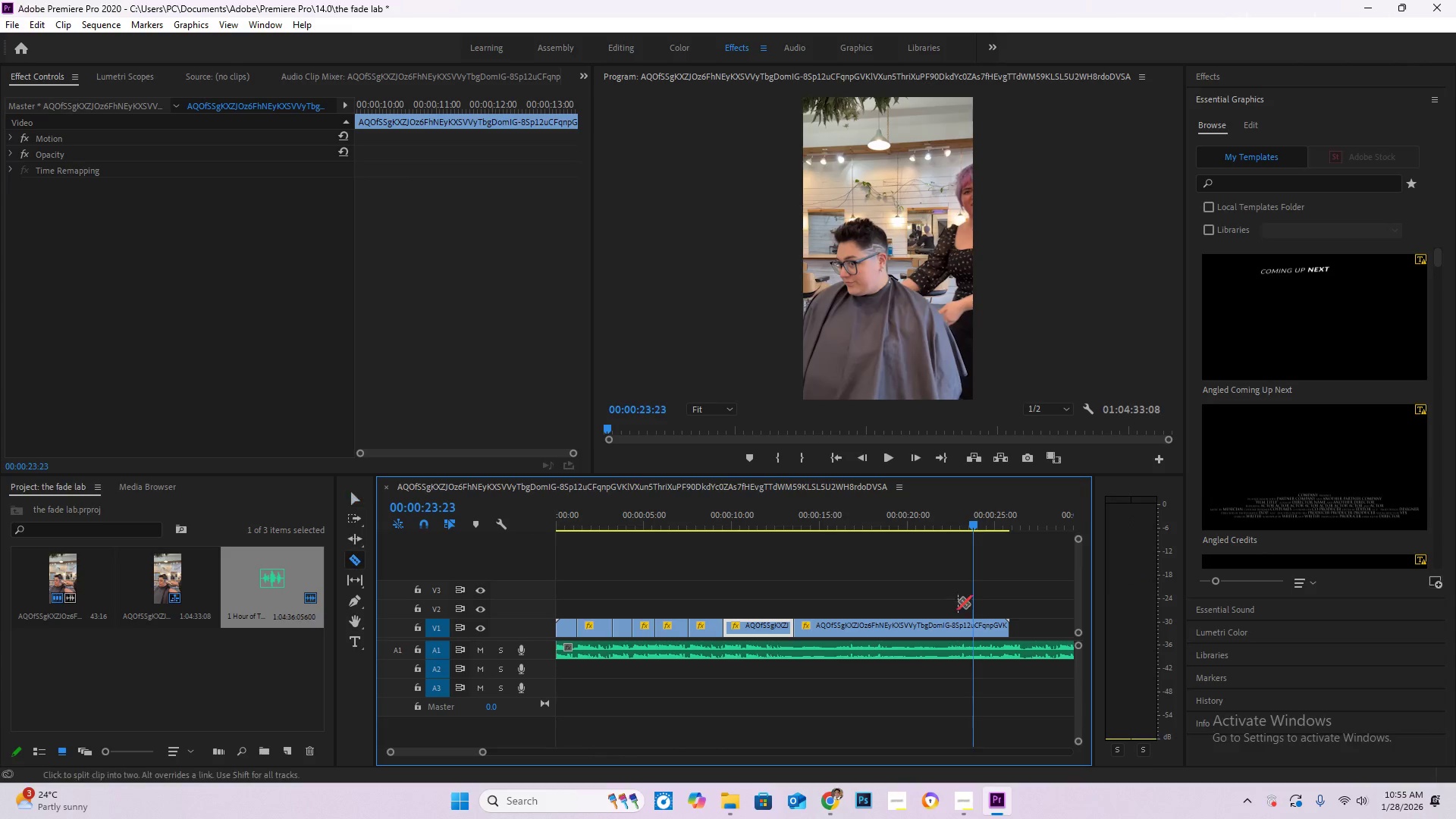 
key(C)
 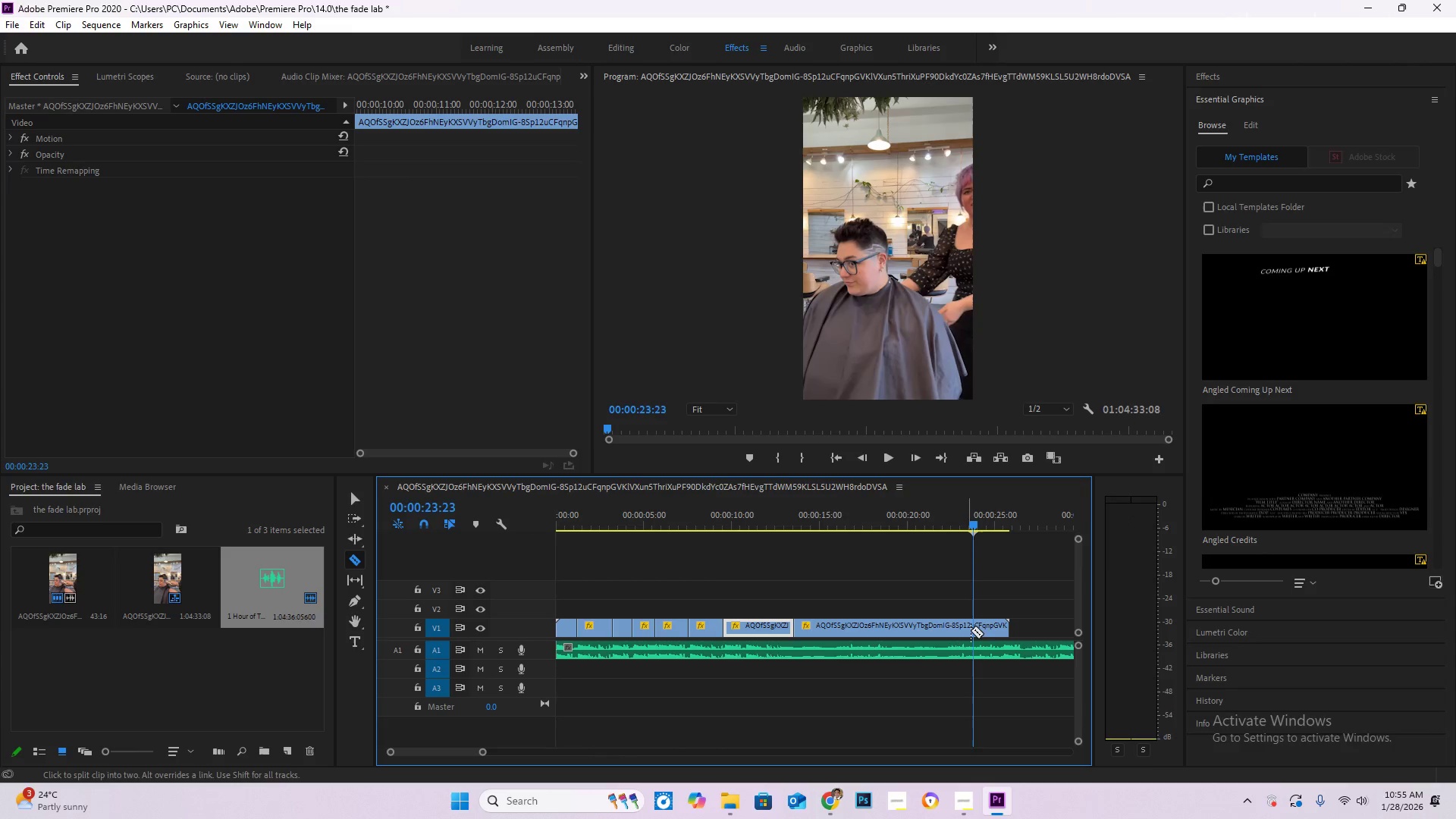 
left_click([971, 630])
 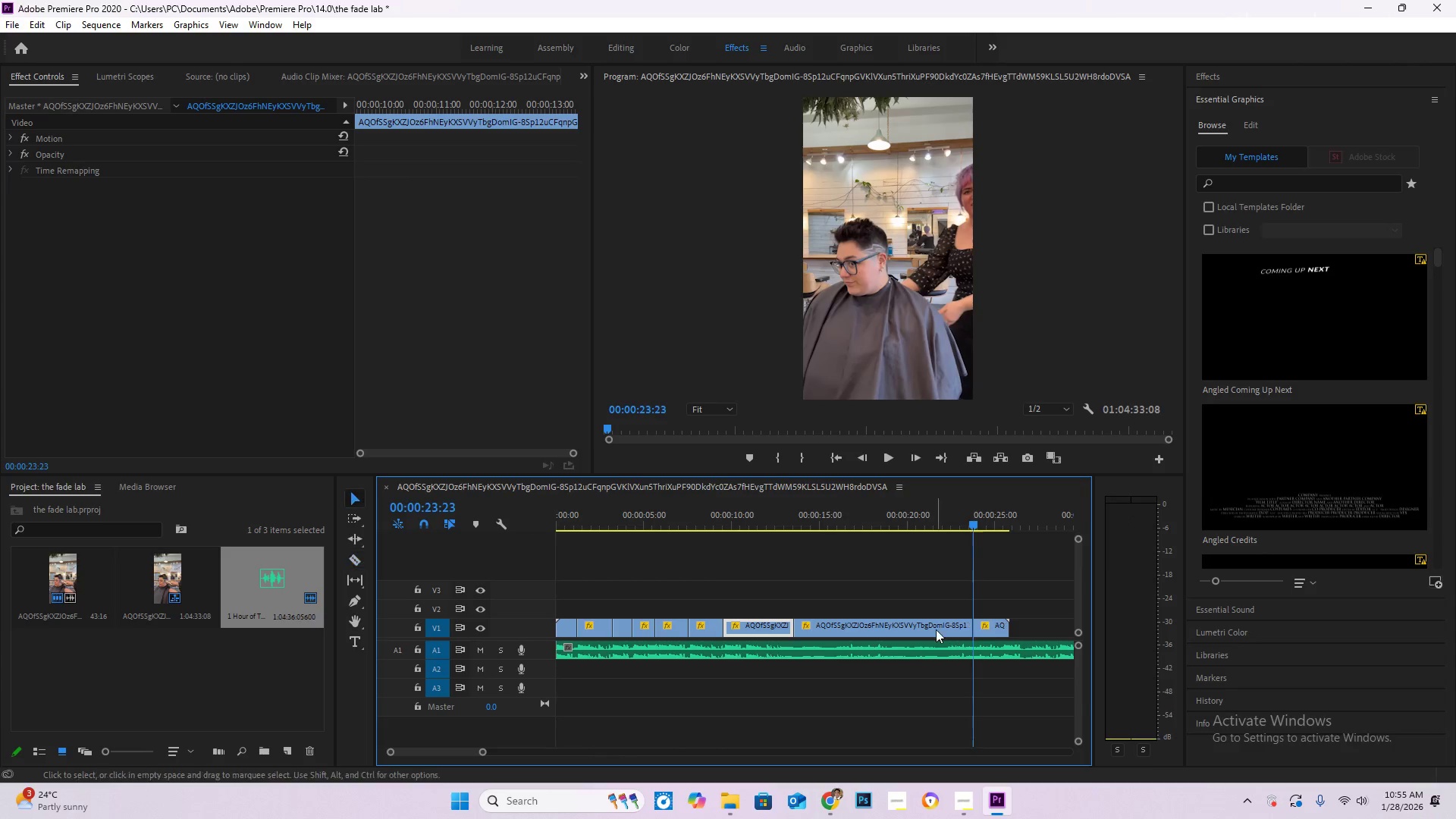 
key(V)
 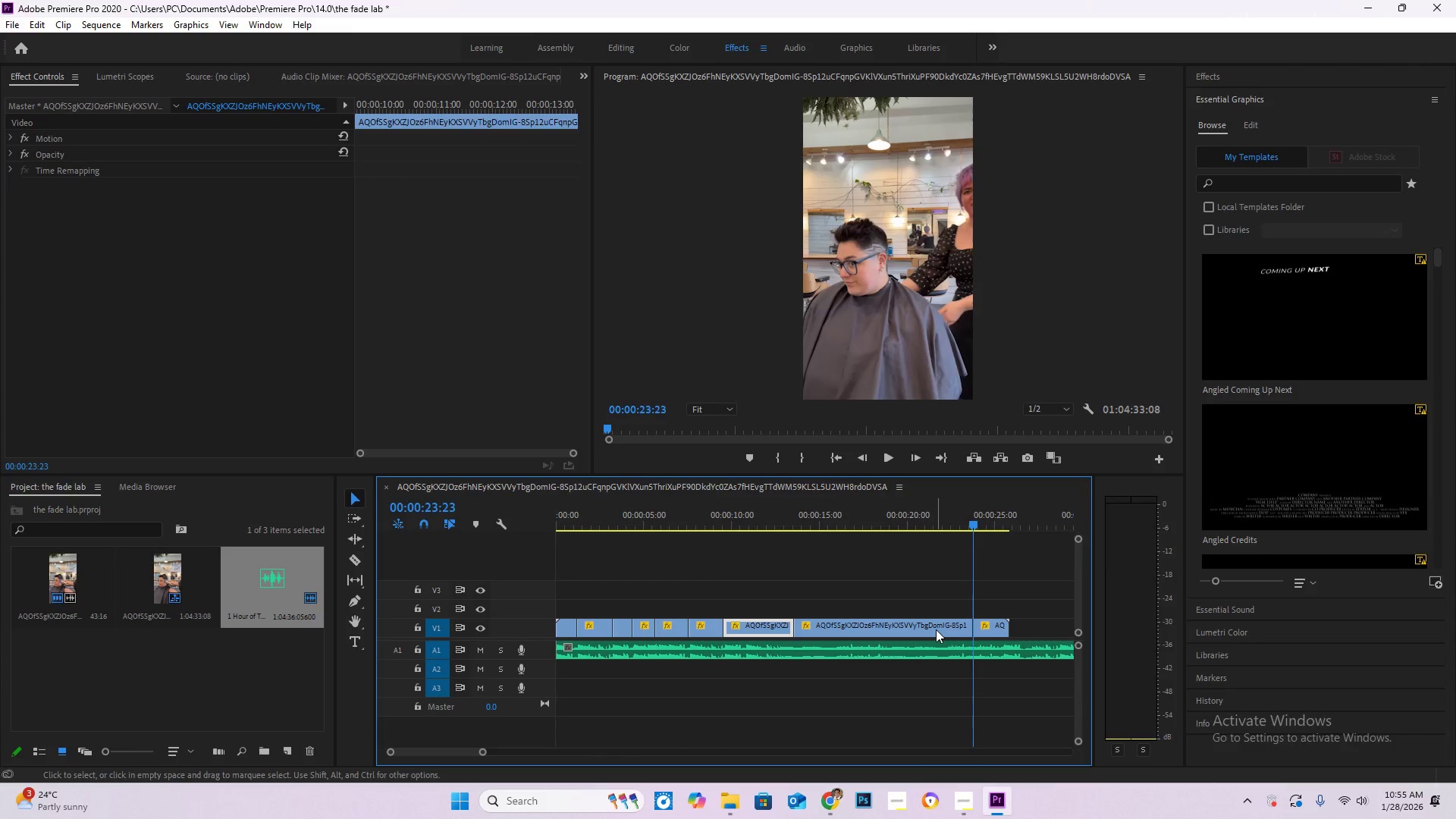 
double_click([936, 629])
 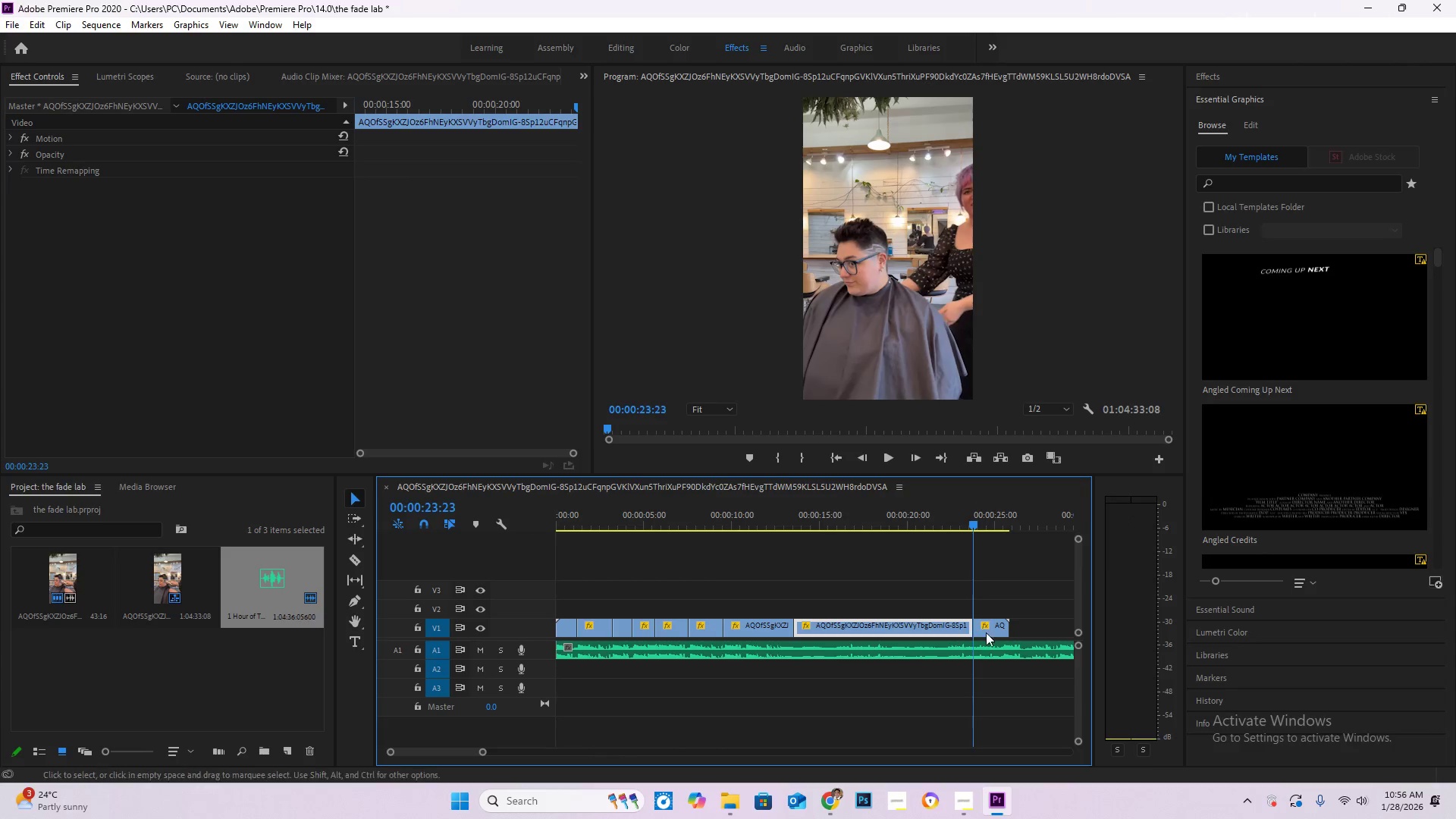 
key(Delete)
 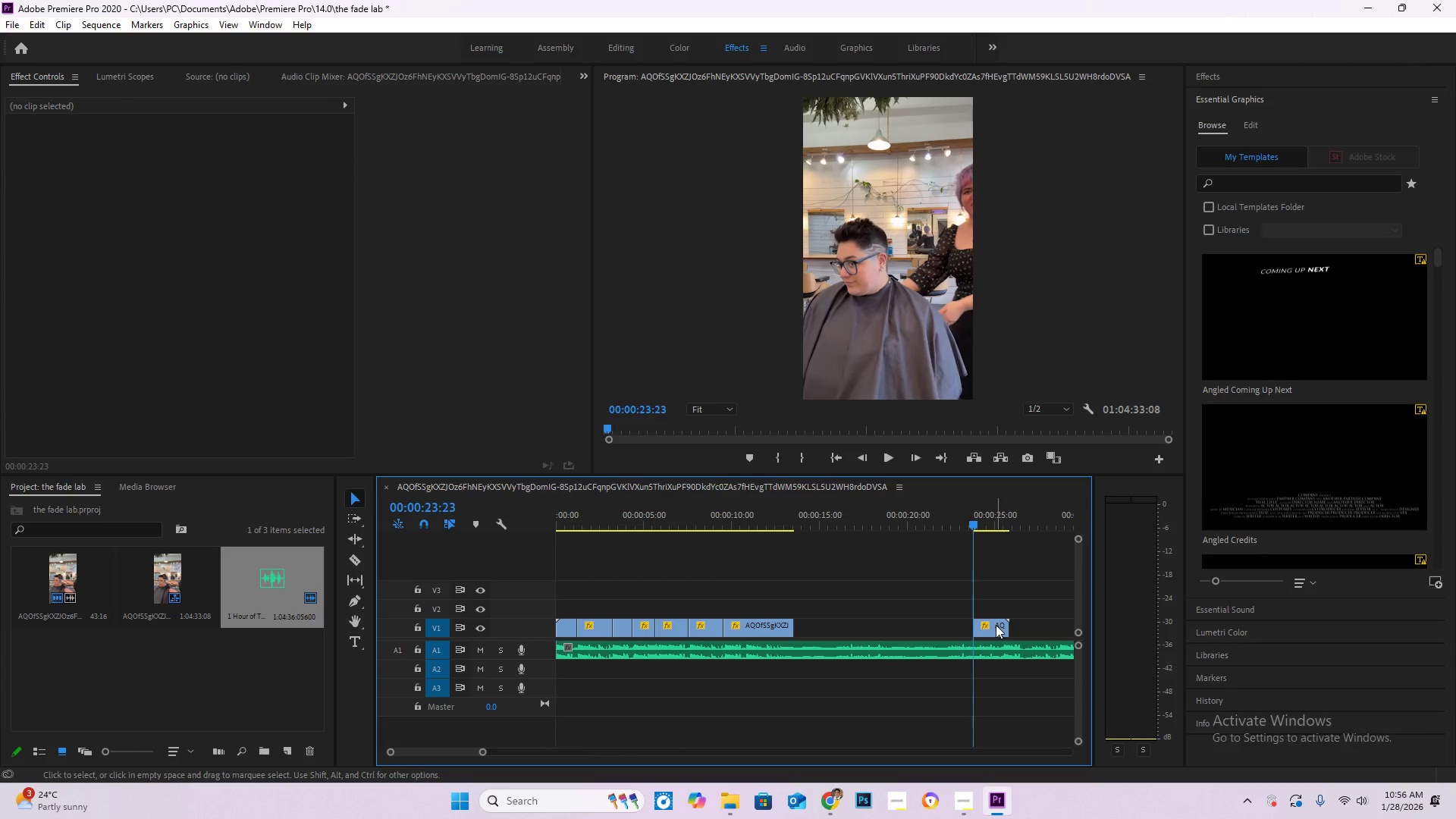 
left_click_drag(start_coordinate=[996, 625], to_coordinate=[816, 626])
 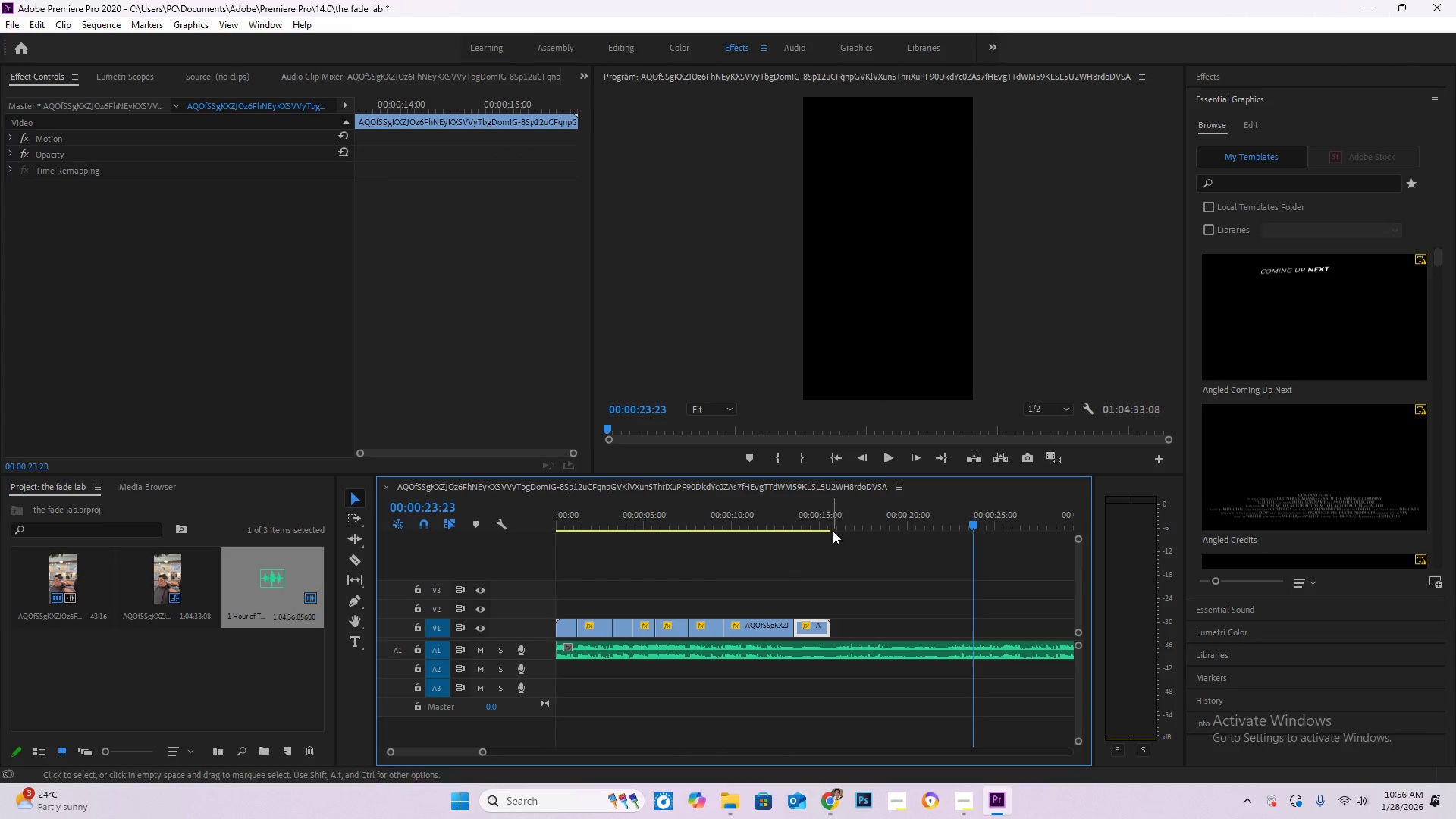 
left_click_drag(start_coordinate=[830, 523], to_coordinate=[825, 518])
 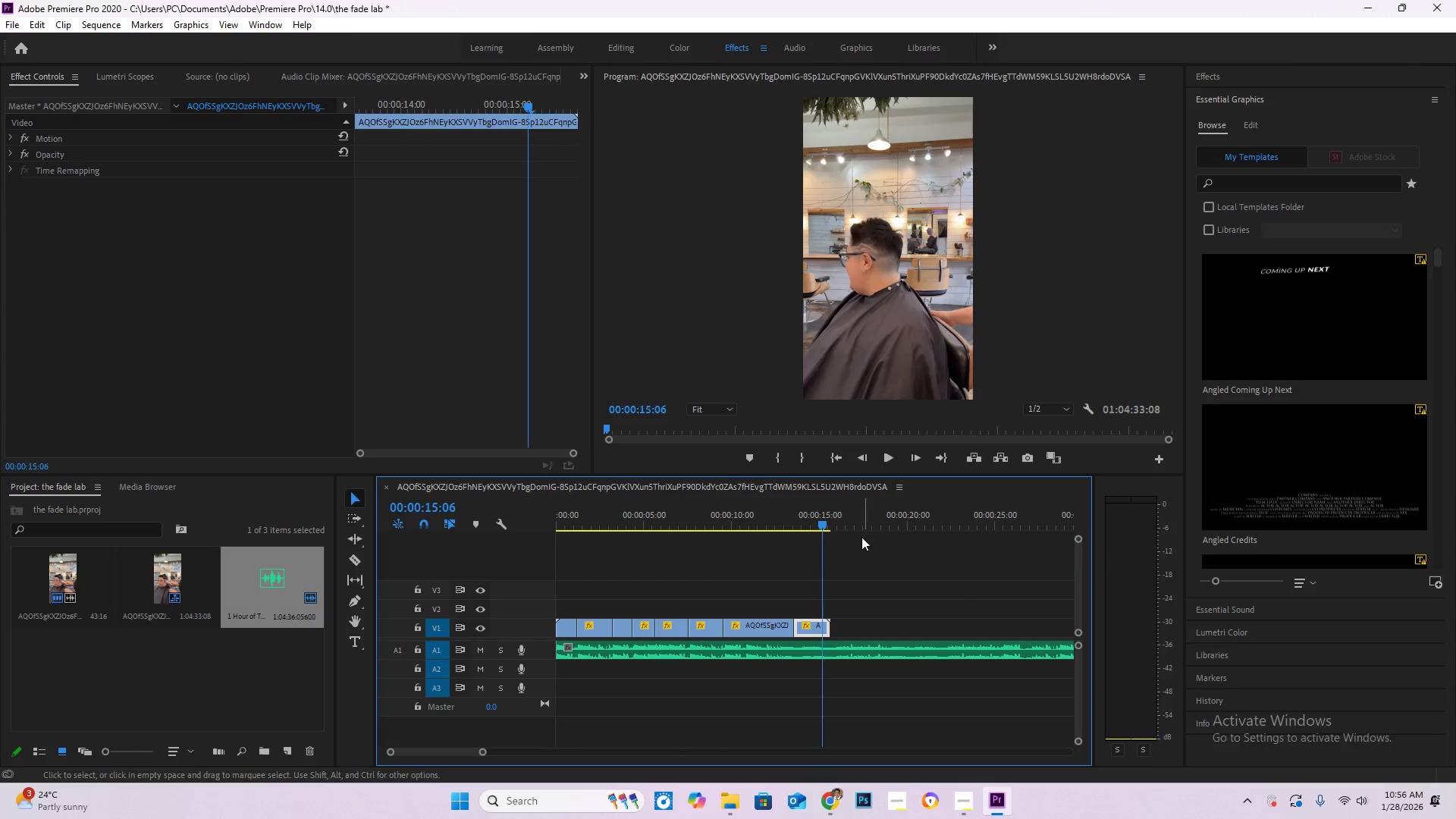 
key(ArrowLeft)
 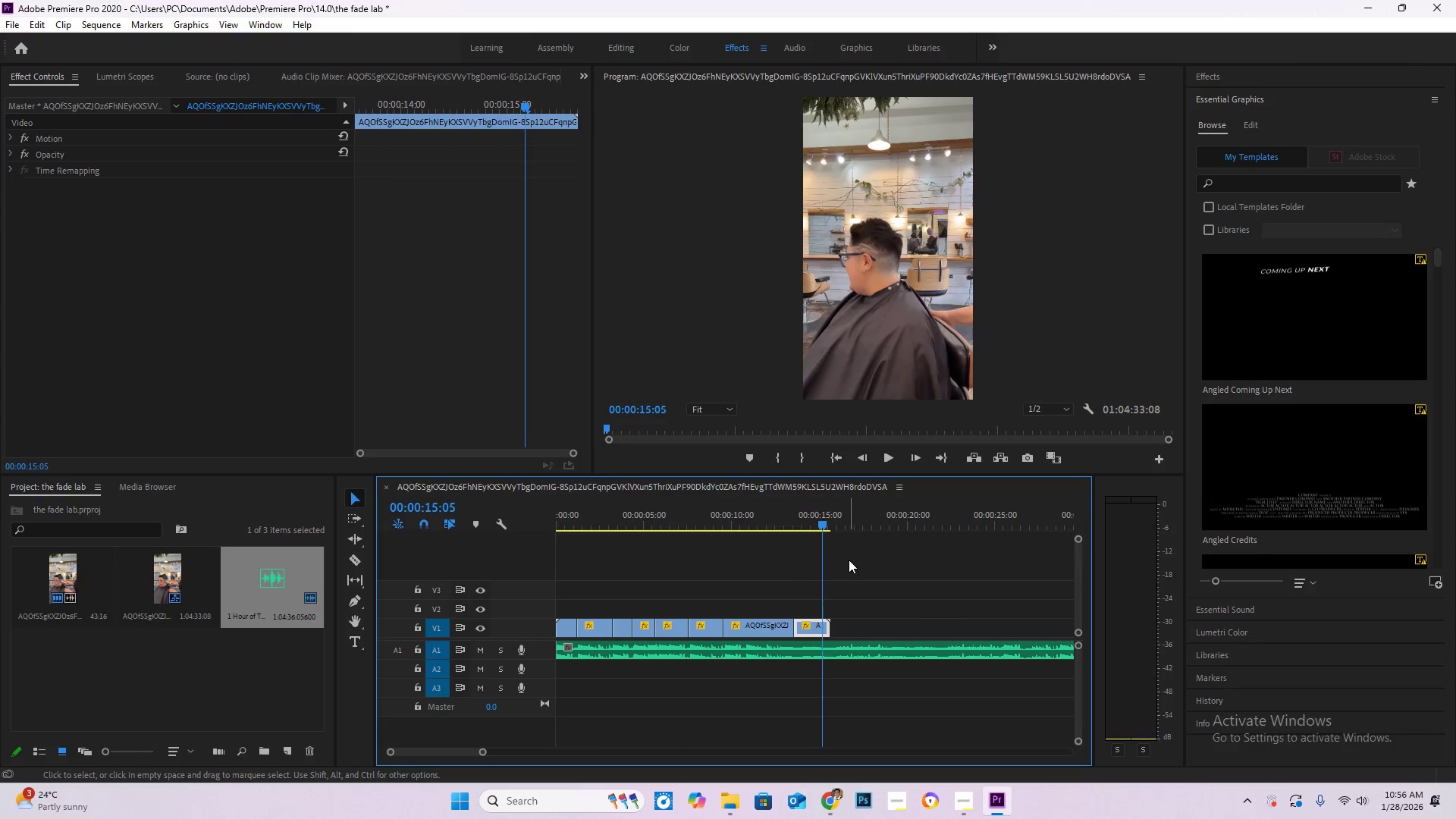 
key(ArrowLeft)
 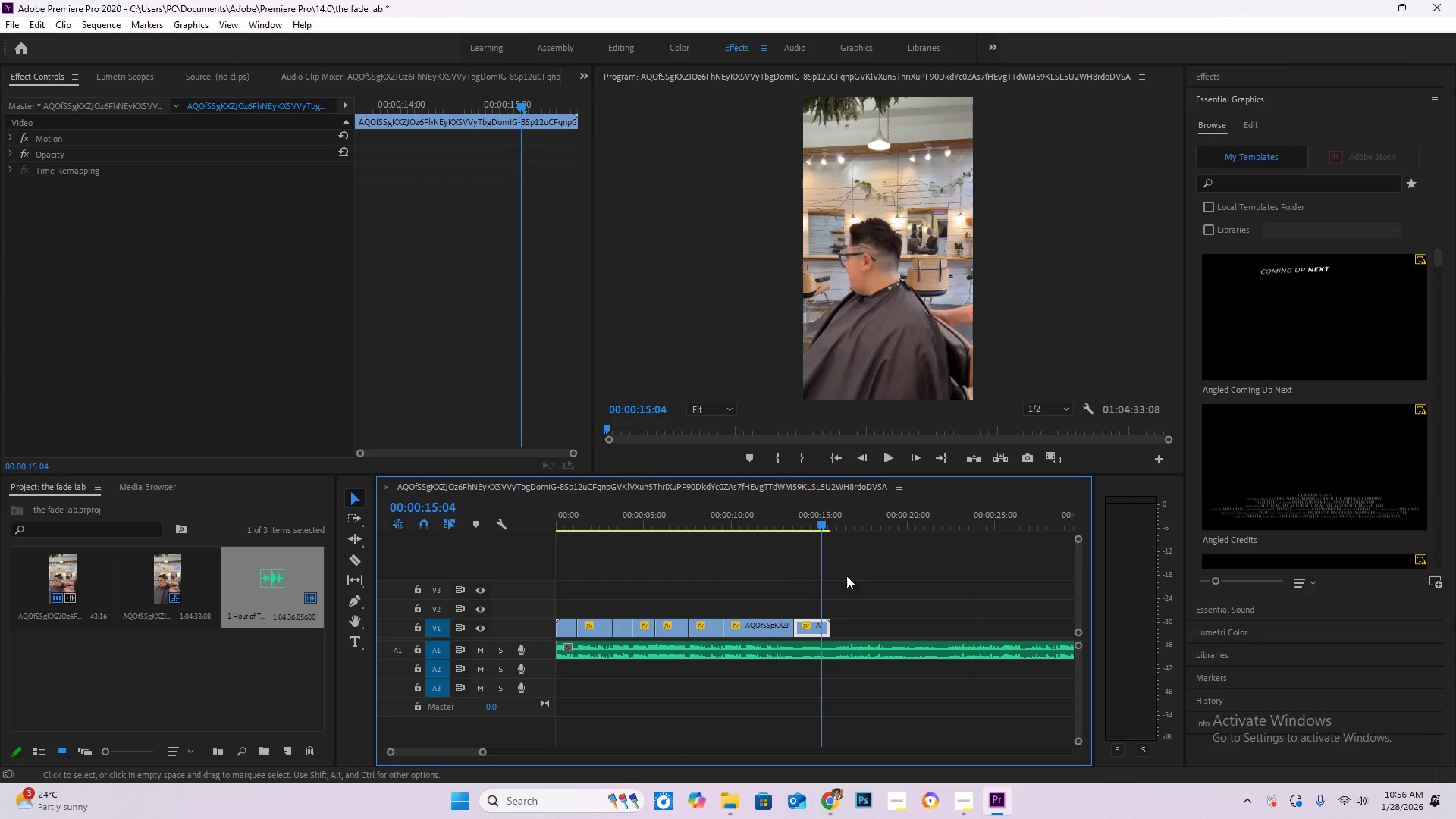 
key(ArrowLeft)
 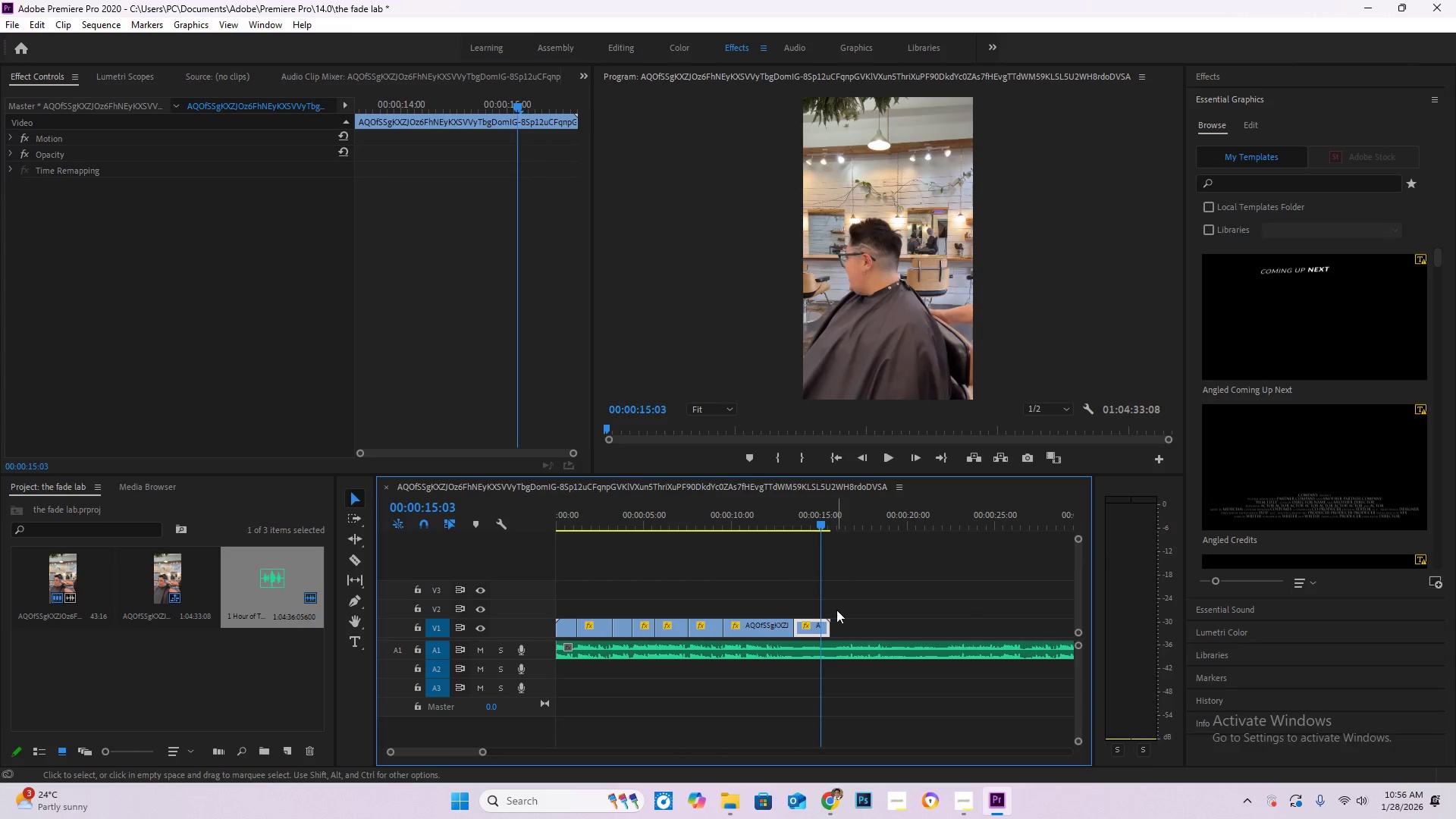 
key(ArrowLeft)
 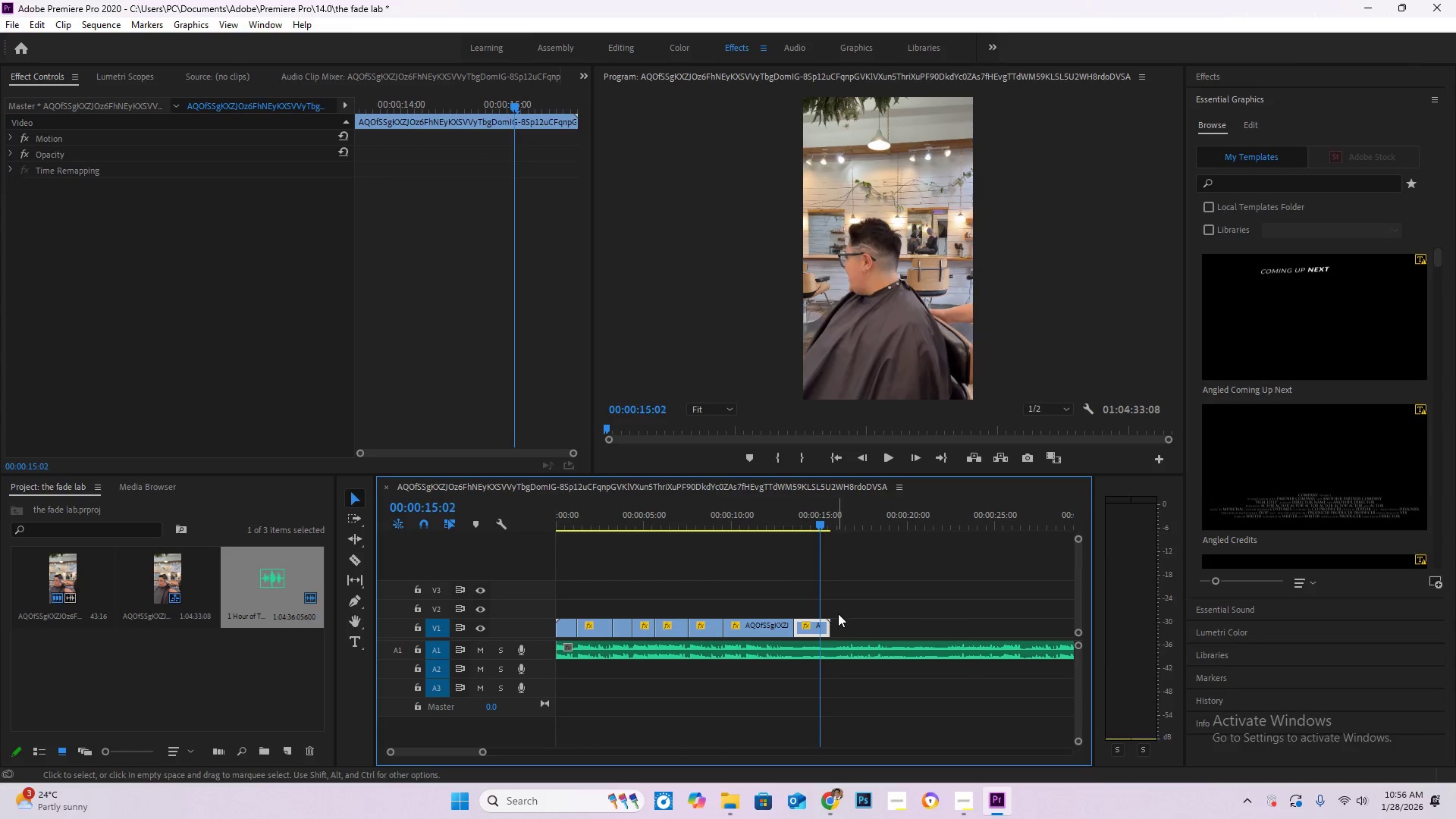 
key(ArrowLeft)
 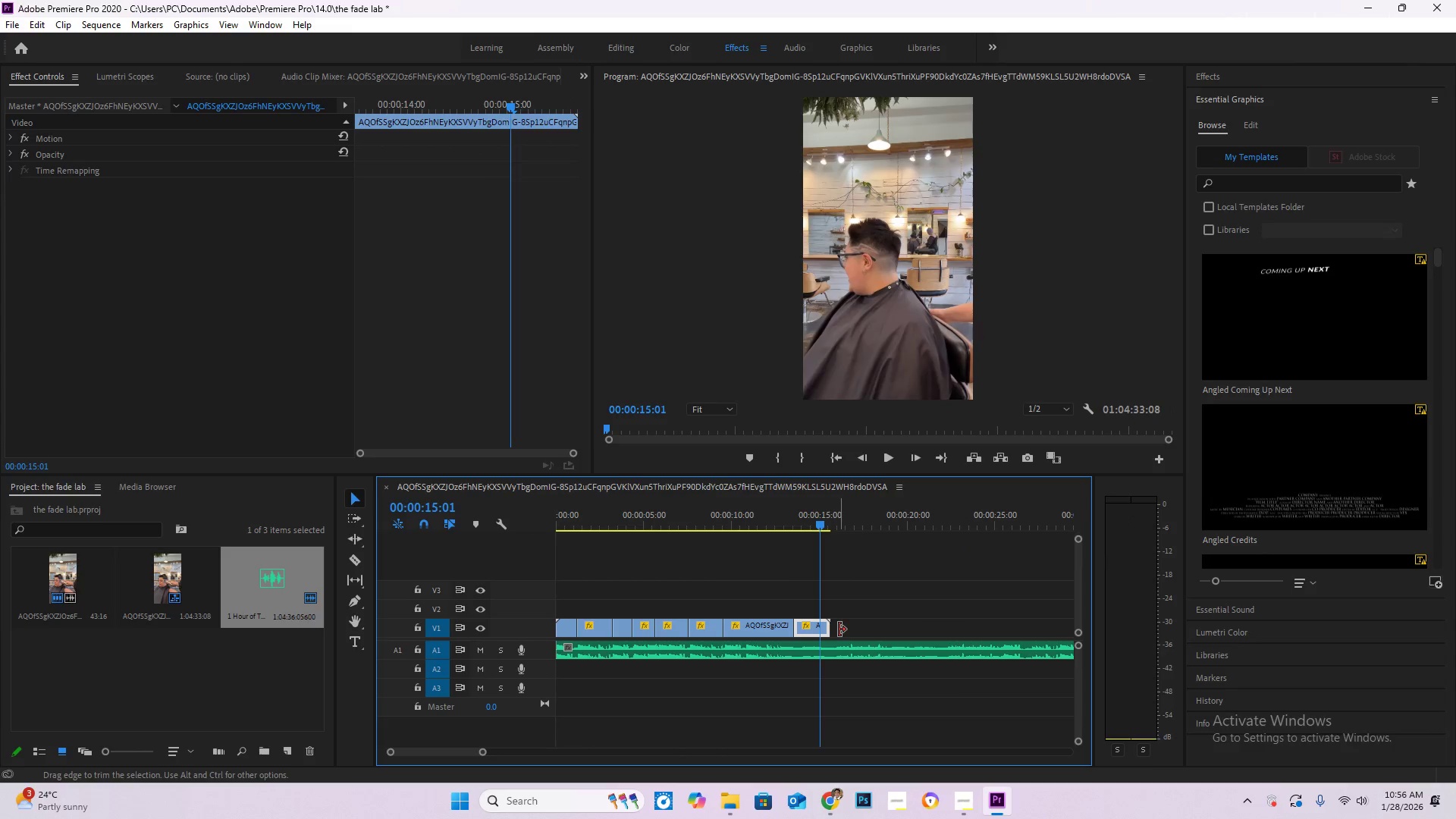 
key(ArrowLeft)
 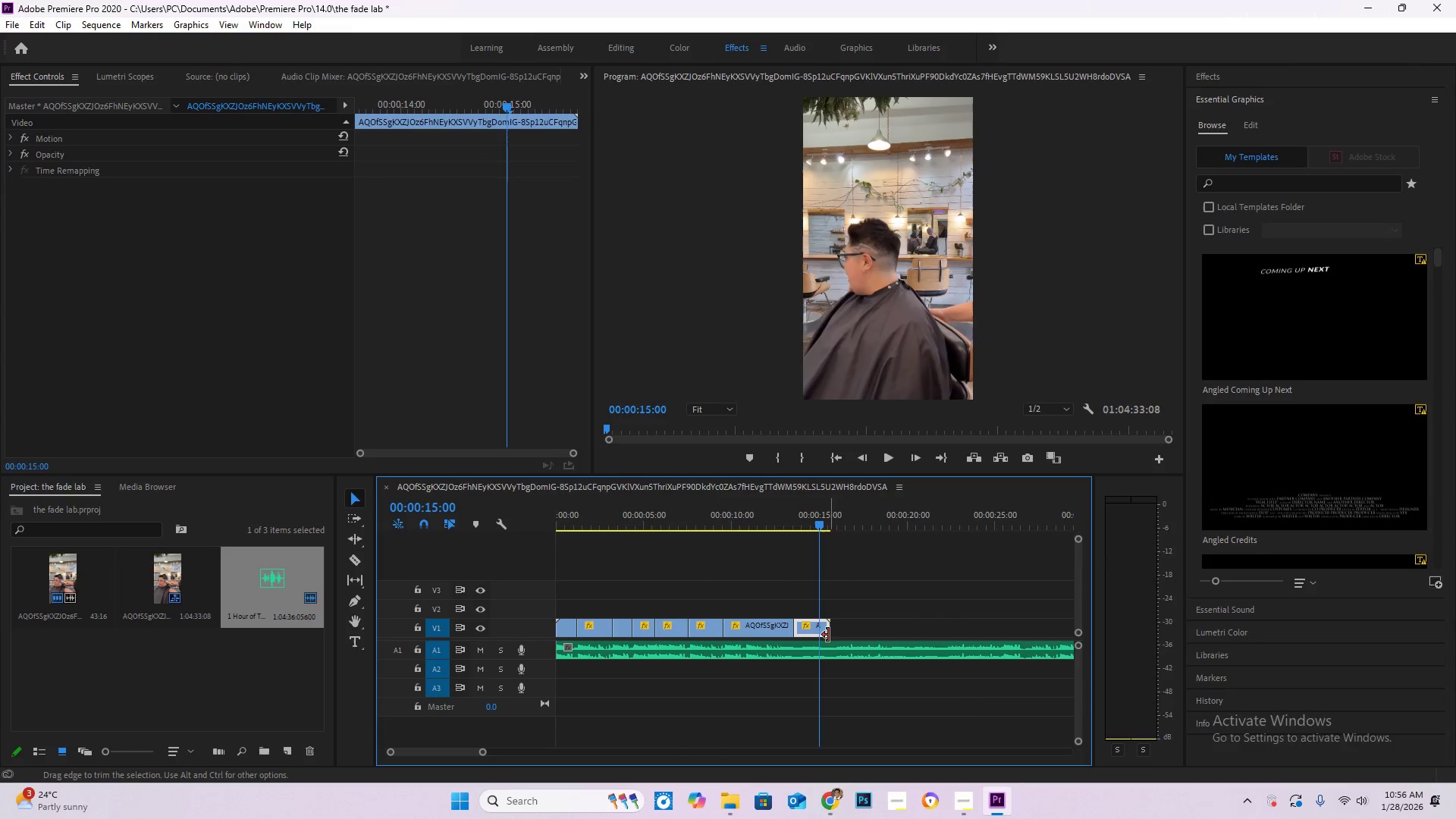 
left_click_drag(start_coordinate=[827, 634], to_coordinate=[819, 634])
 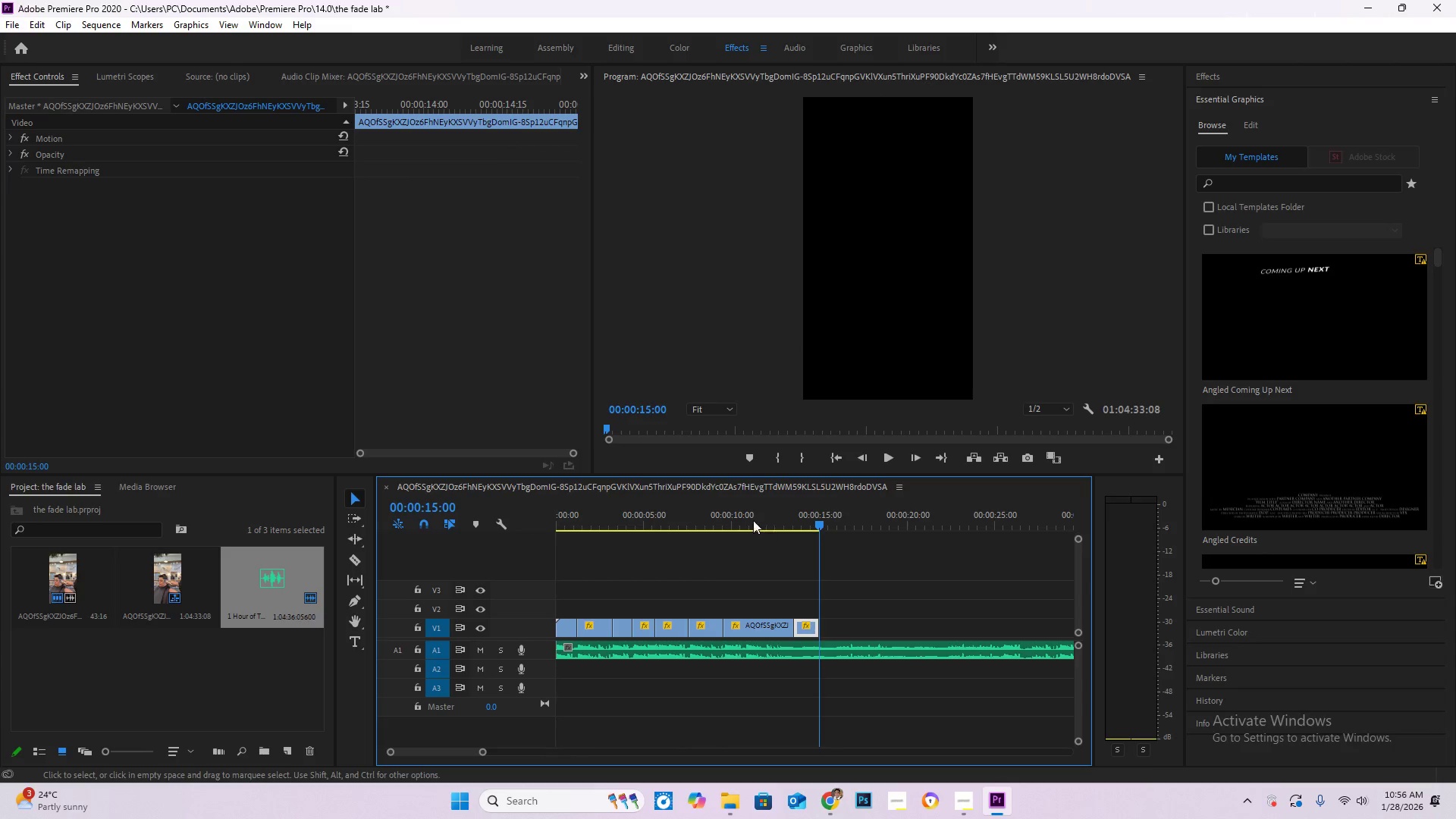 
left_click_drag(start_coordinate=[752, 520], to_coordinate=[721, 518])
 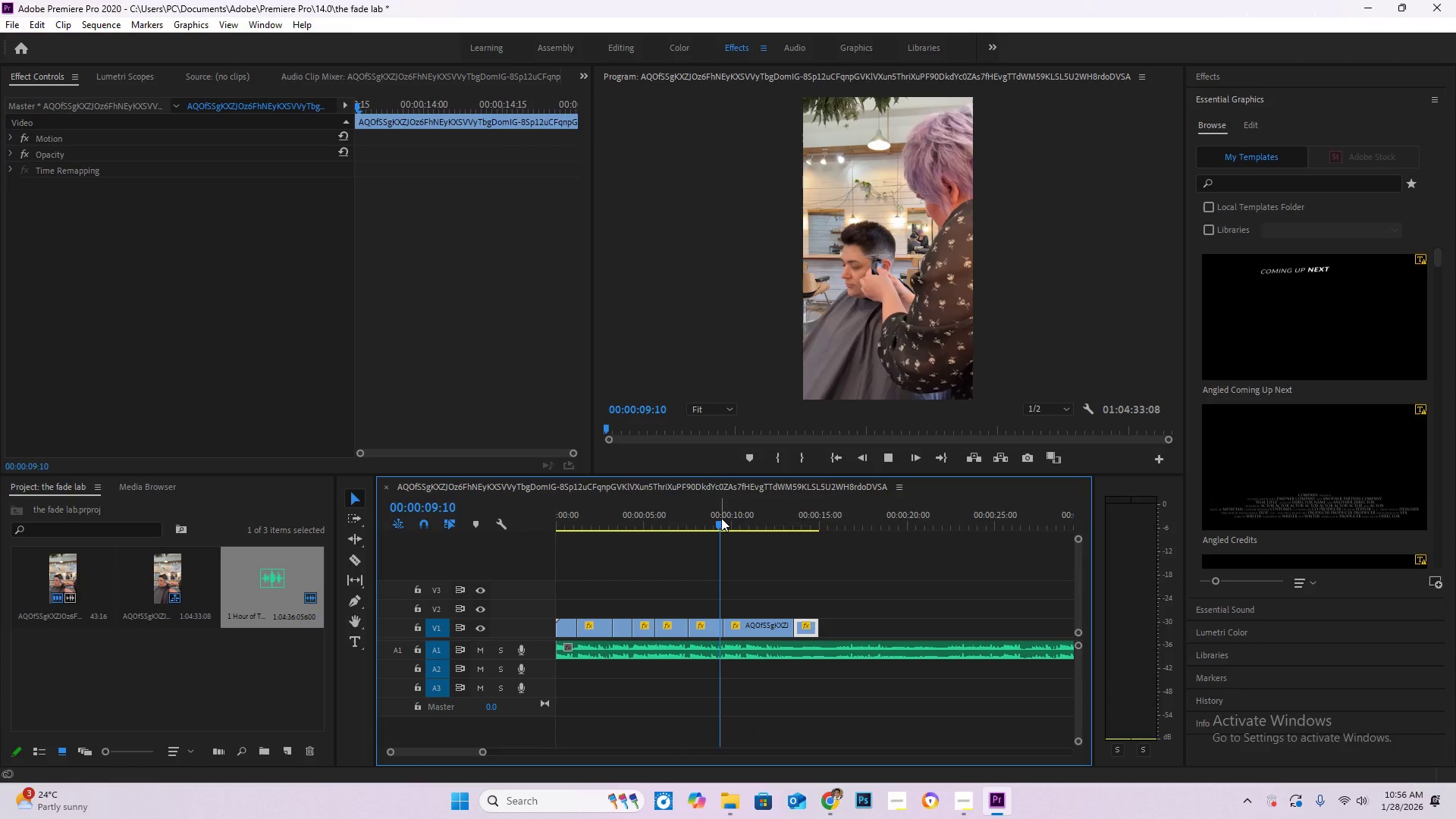 
key(Space)
 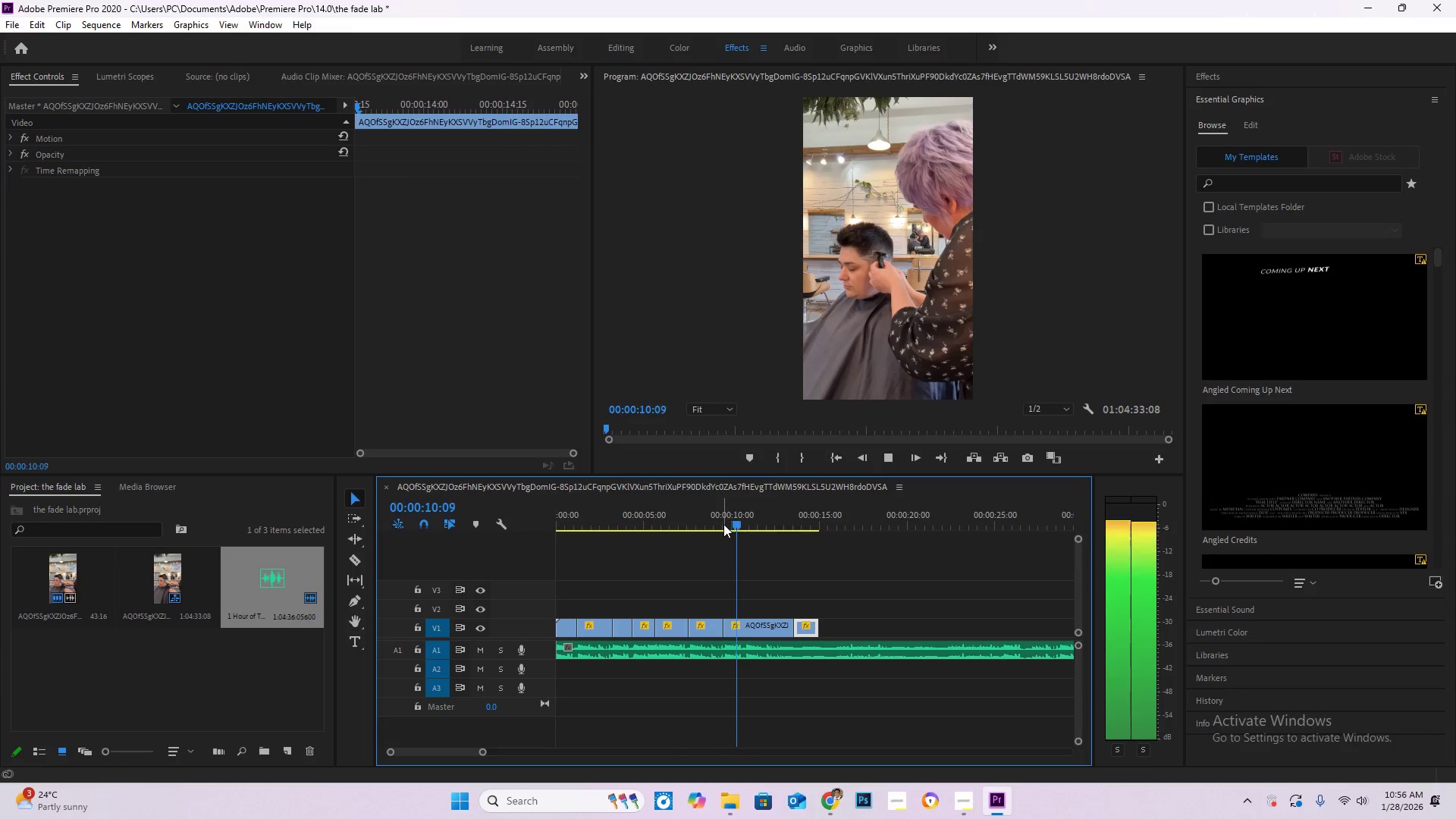 
key(Space)
 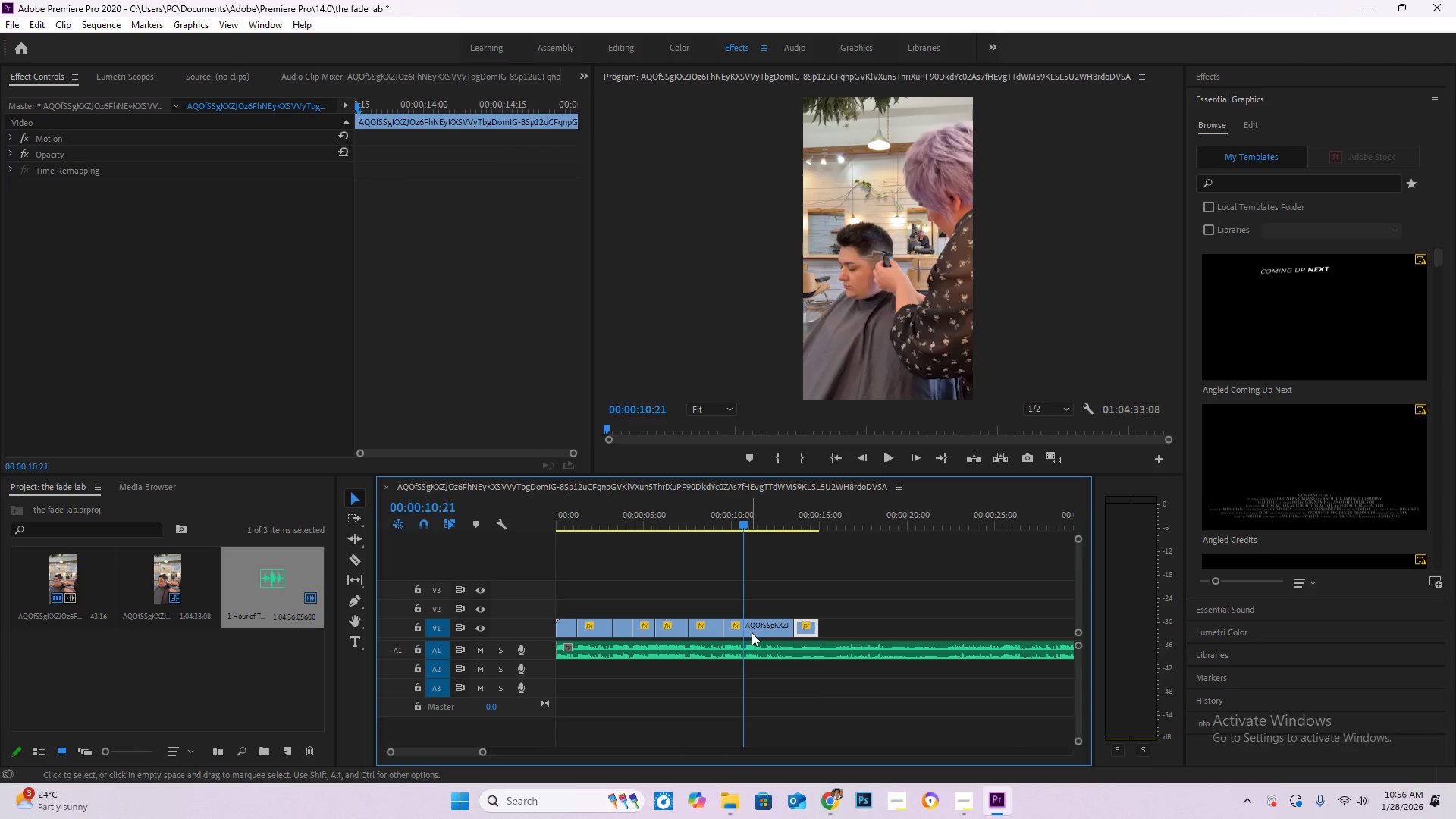 
key(C)
 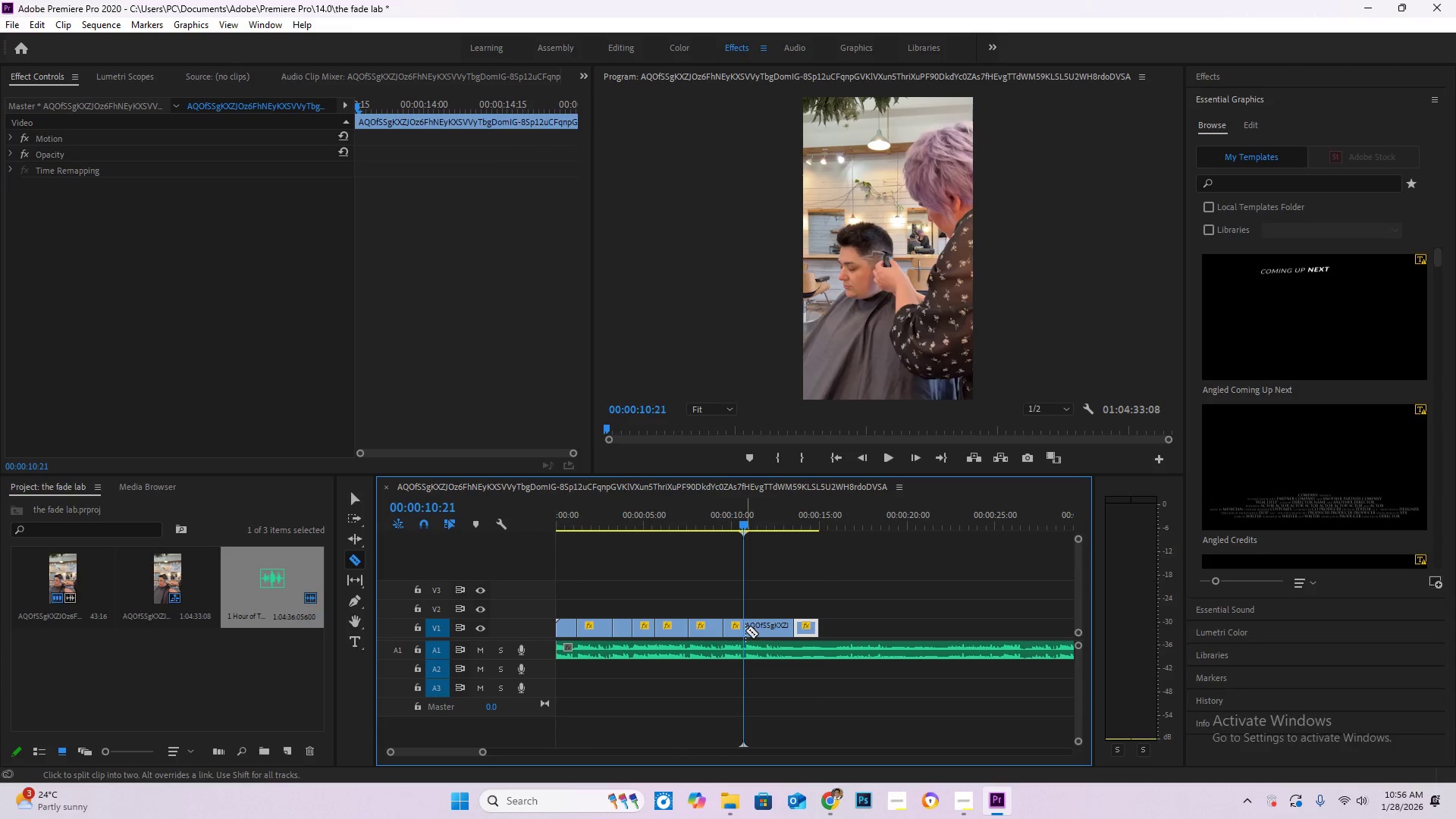 
left_click([744, 629])
 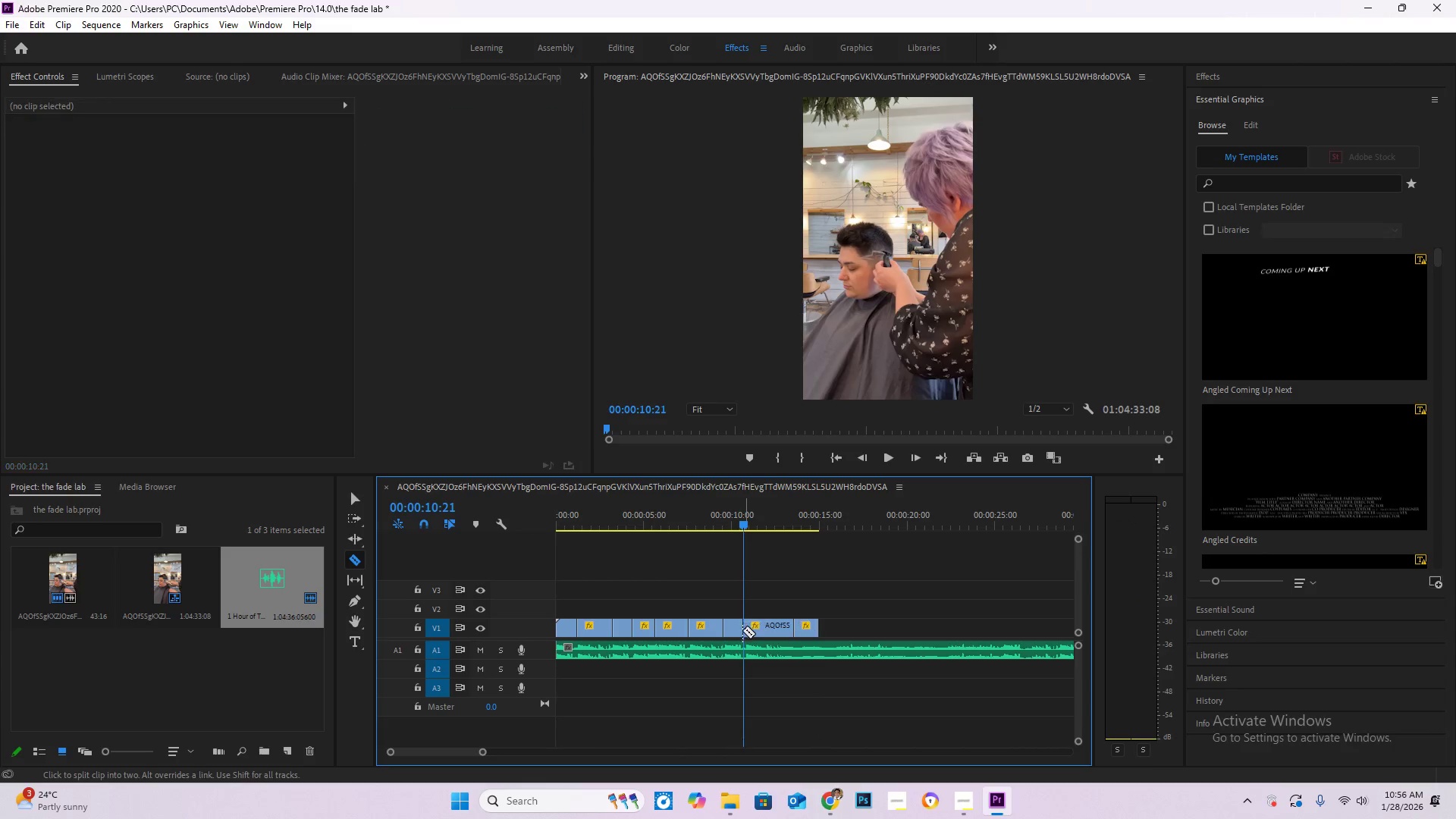 
key(V)
 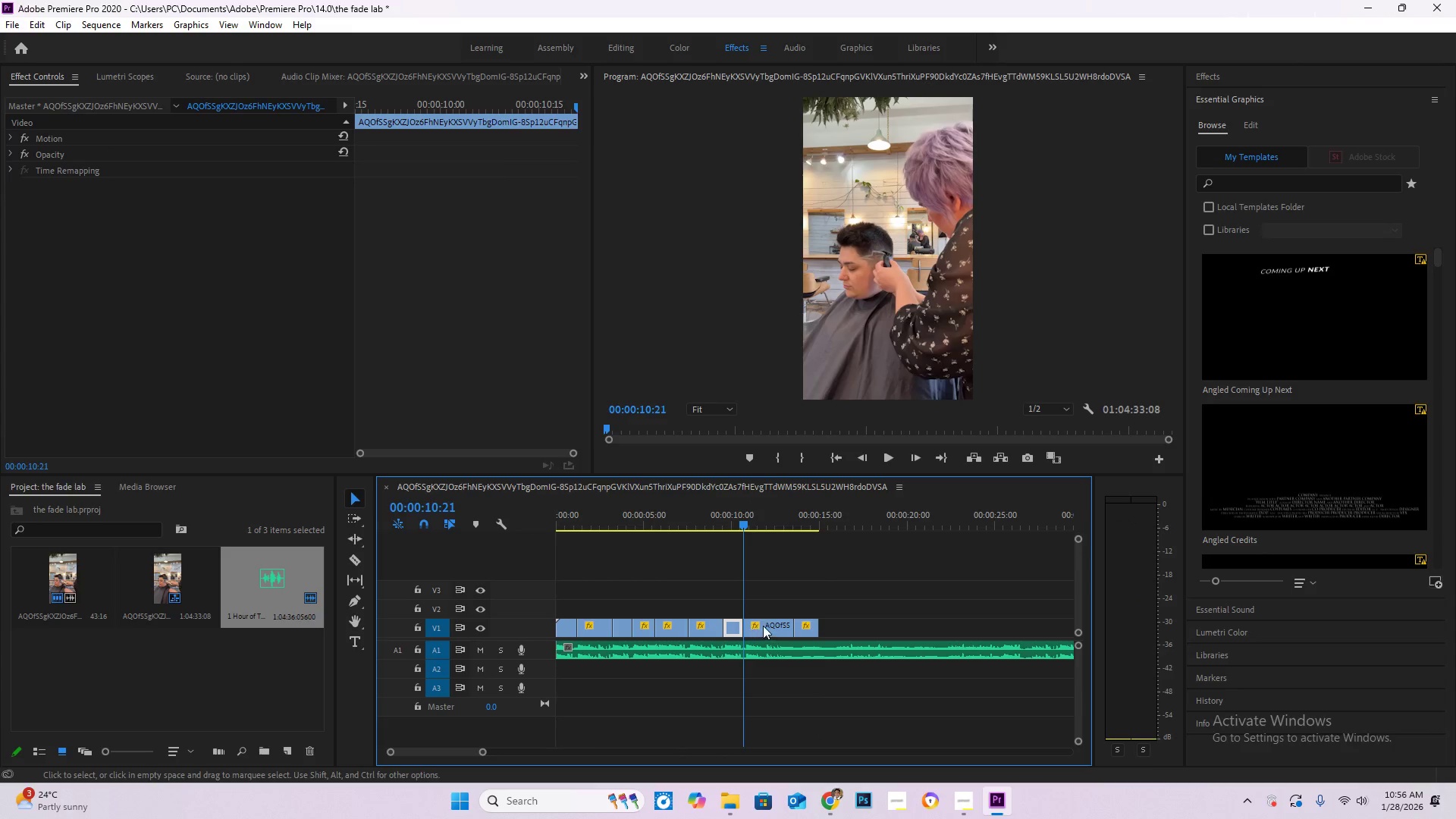 
key(Delete)
 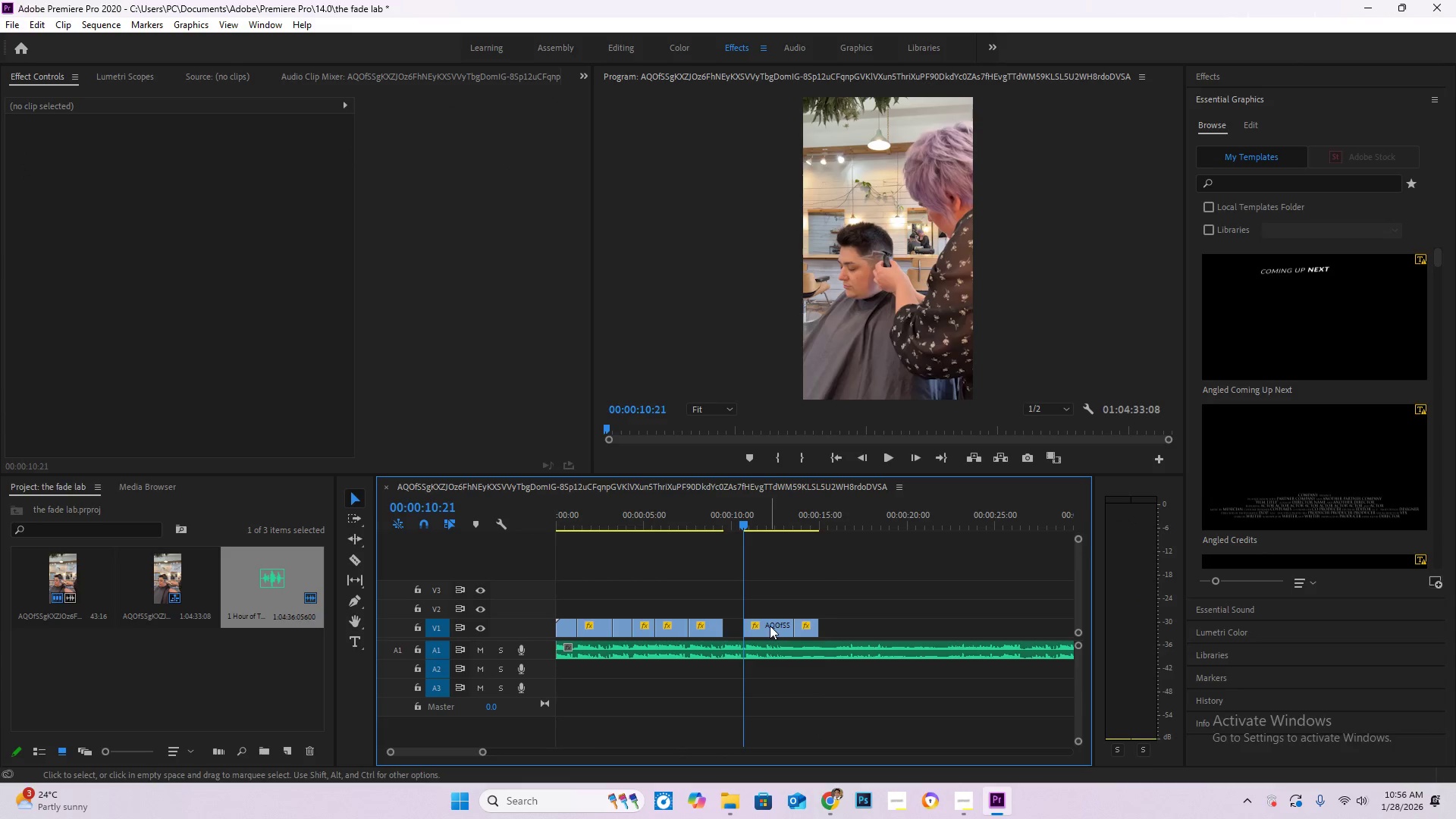 
left_click_drag(start_coordinate=[770, 626], to_coordinate=[754, 626])
 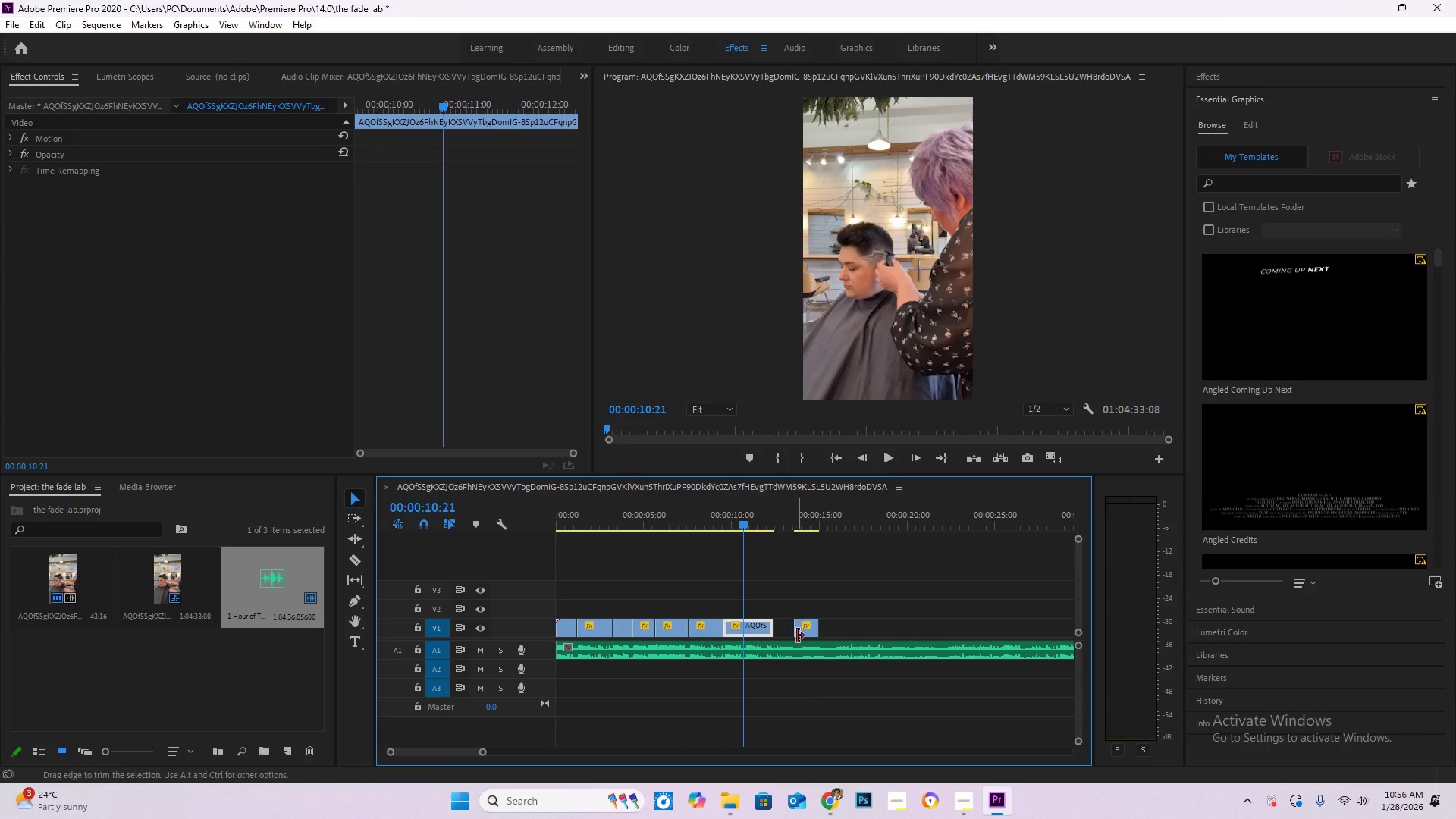 
left_click_drag(start_coordinate=[792, 629], to_coordinate=[772, 632])
 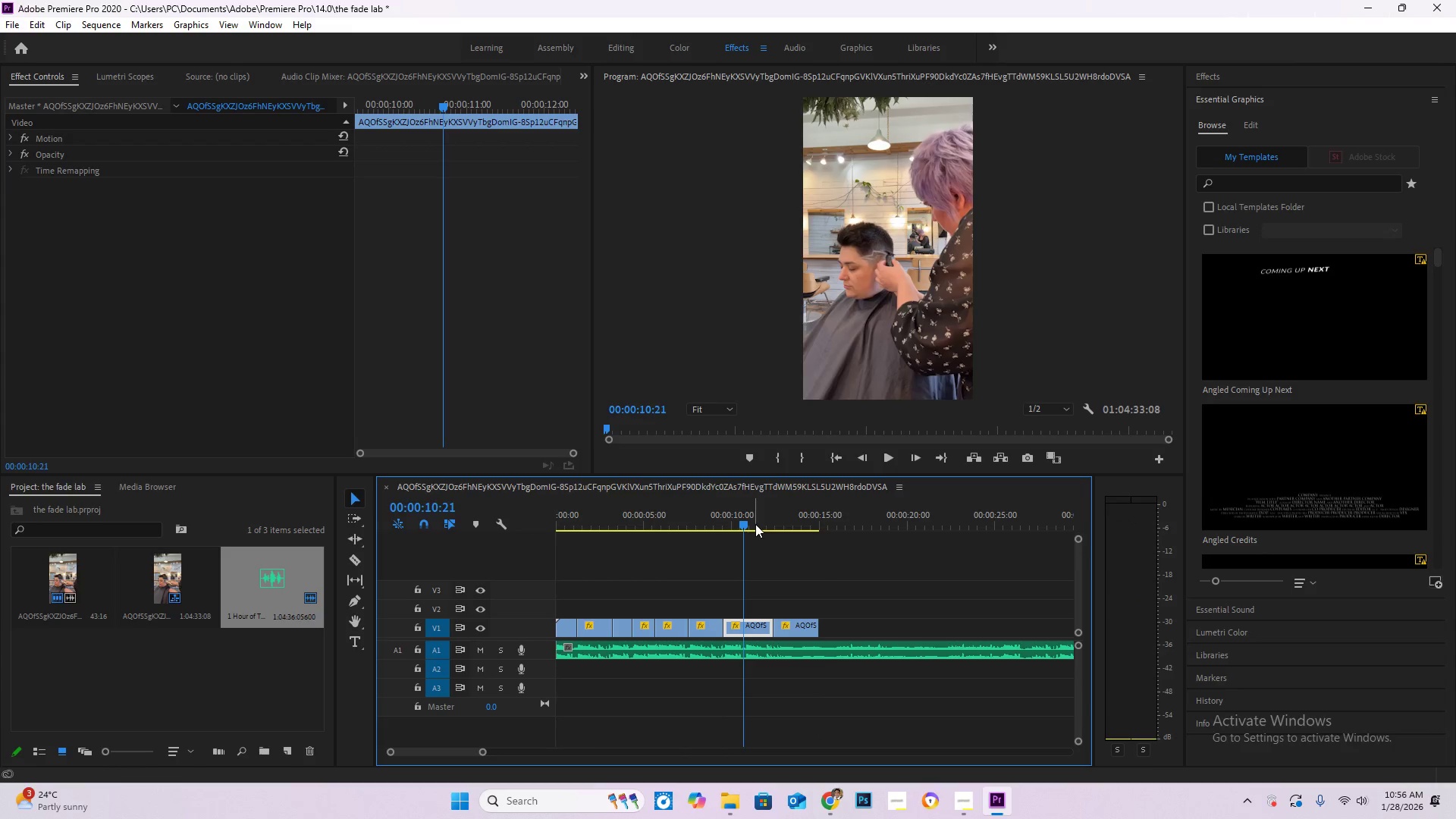 
left_click_drag(start_coordinate=[742, 519], to_coordinate=[433, 508])
 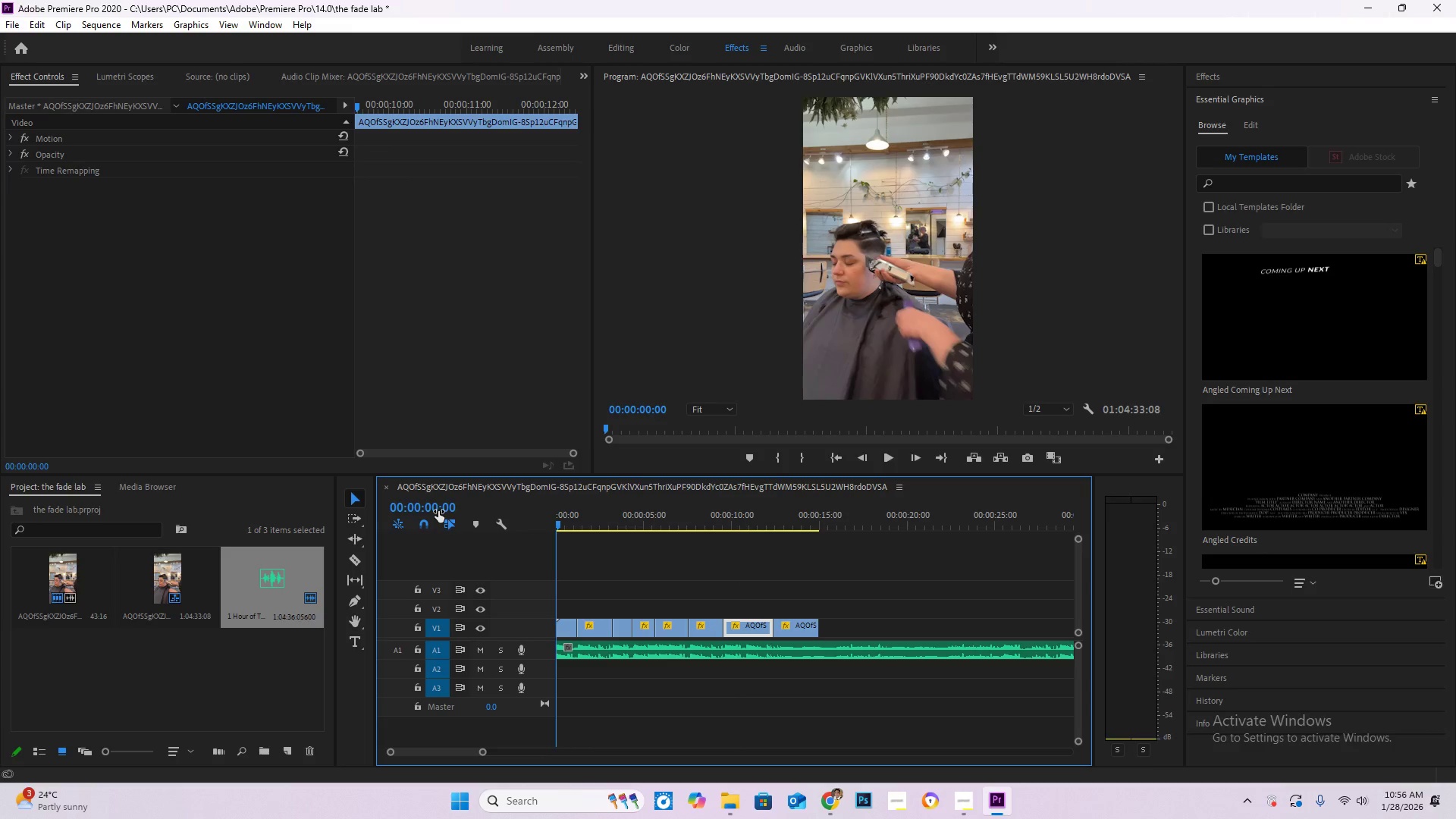 
key(Space)
 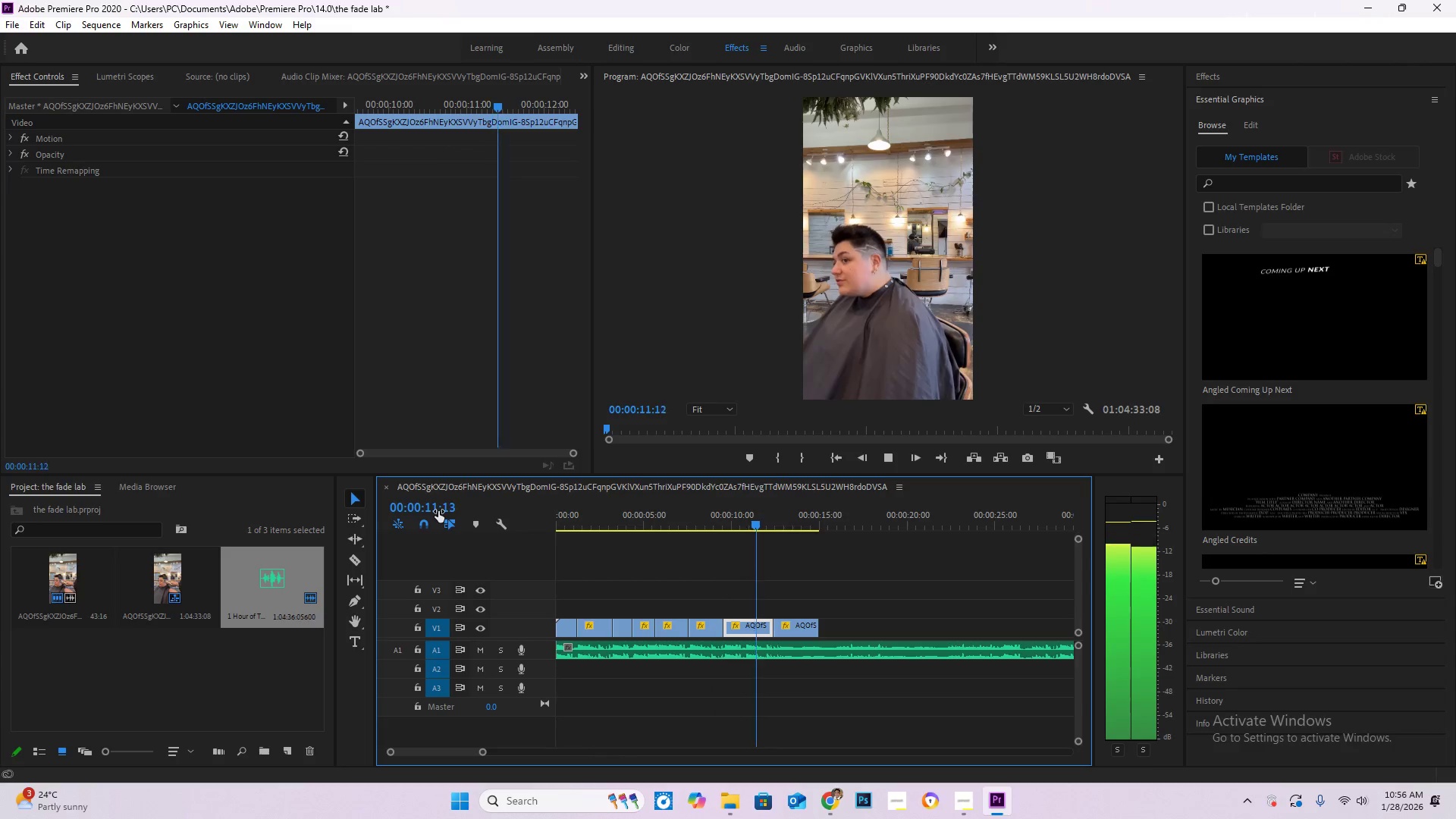 
wait(16.5)
 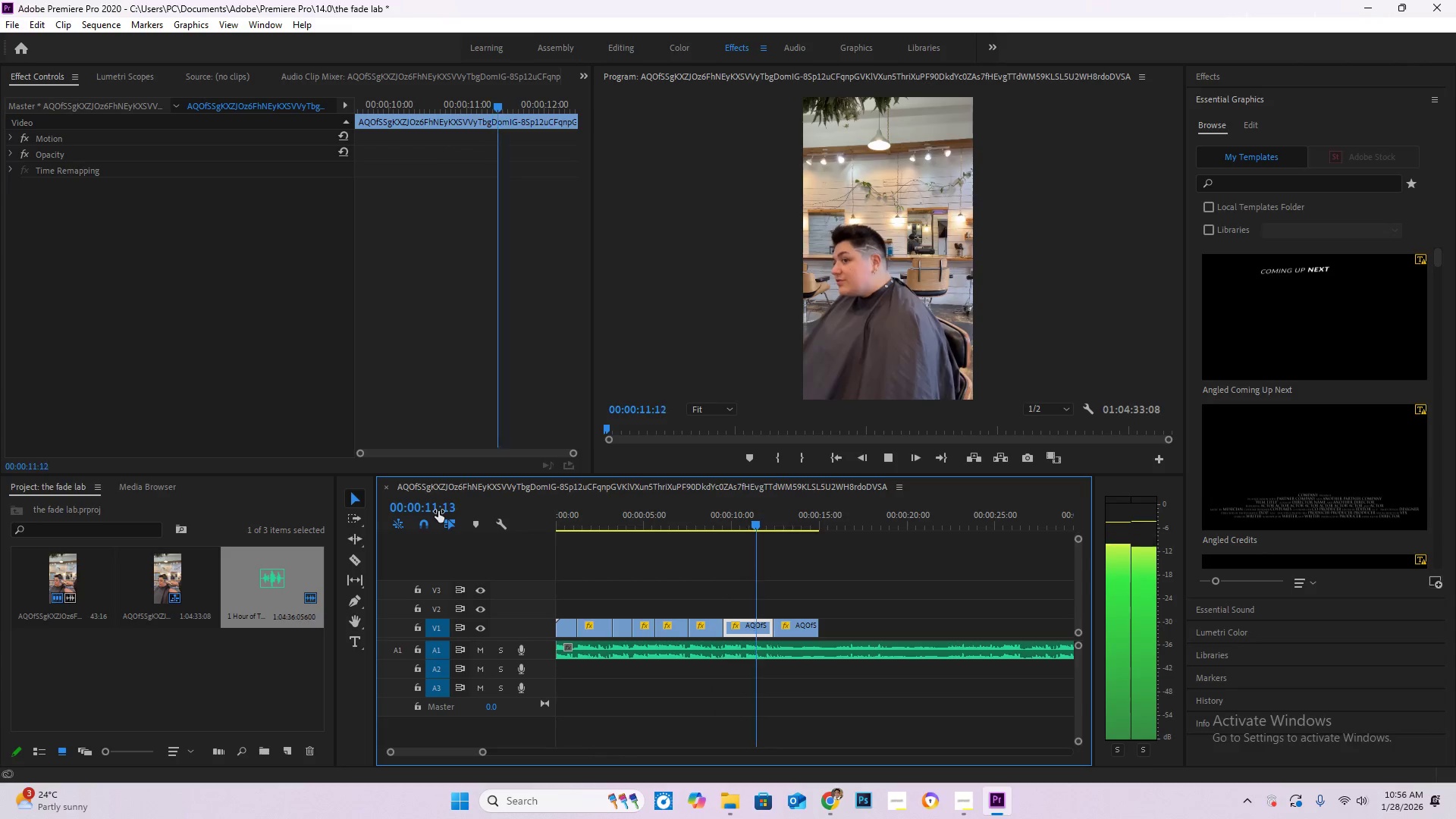 
key(Space)
 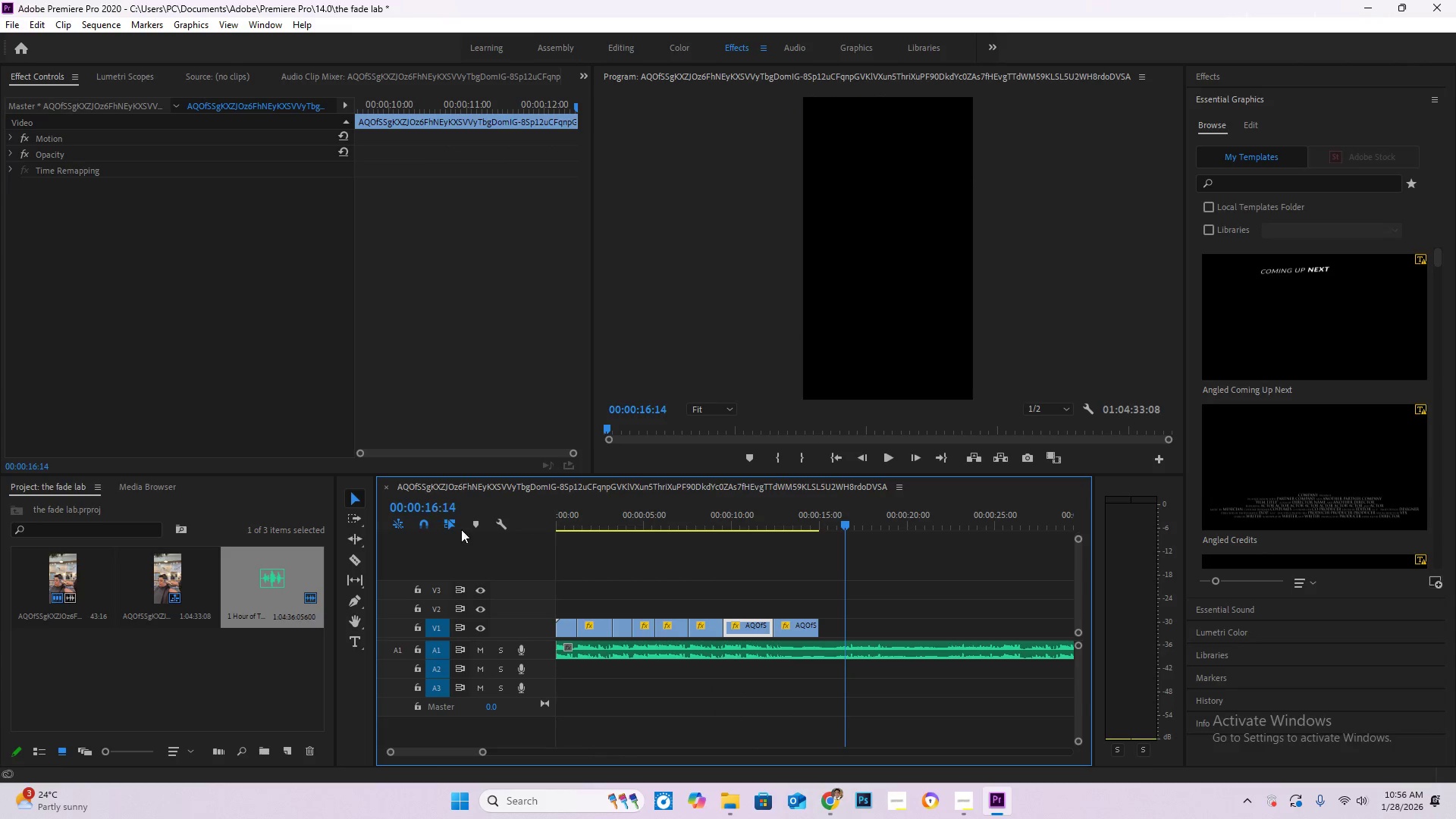 
key(C)
 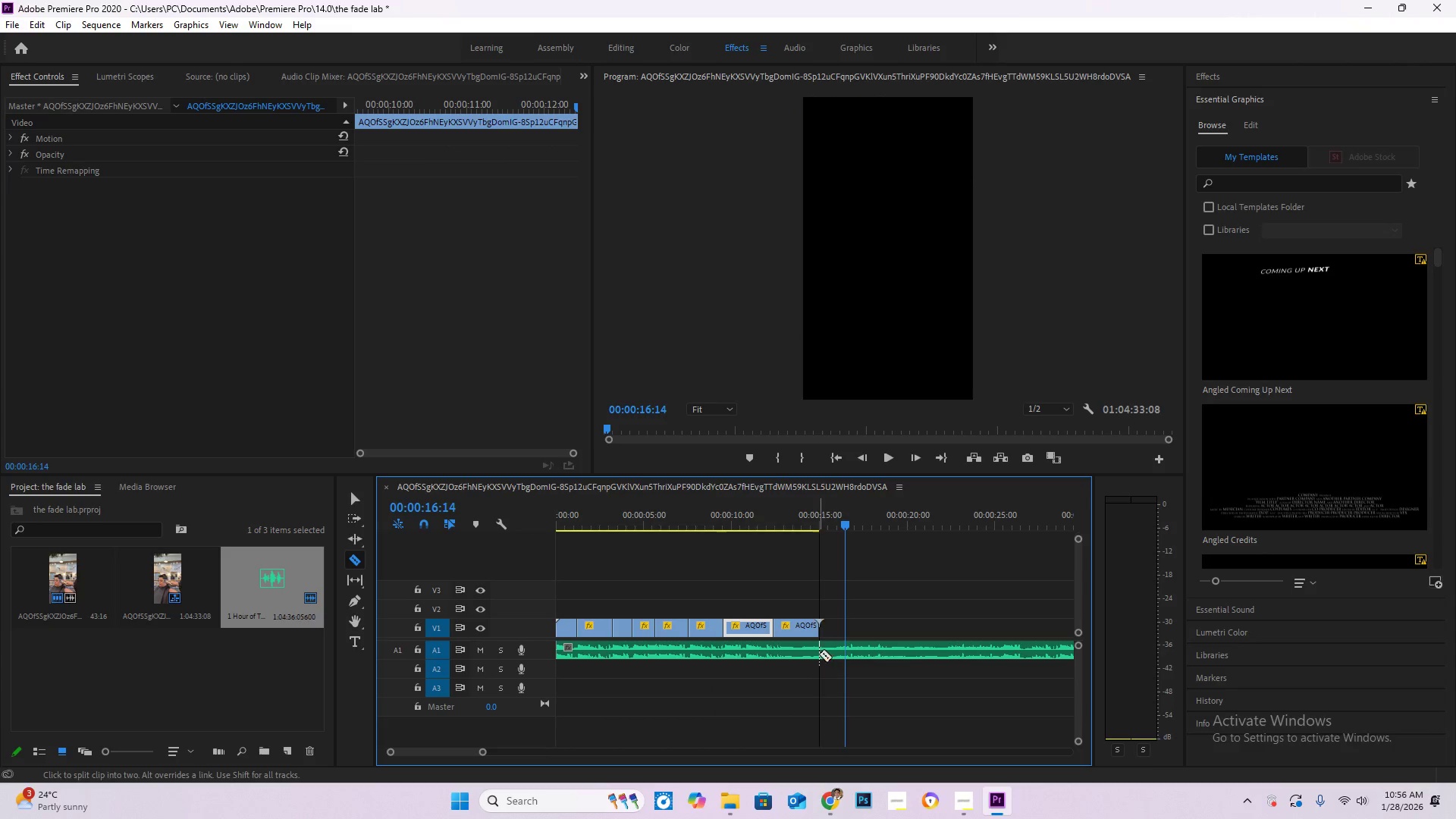 
left_click([820, 651])
 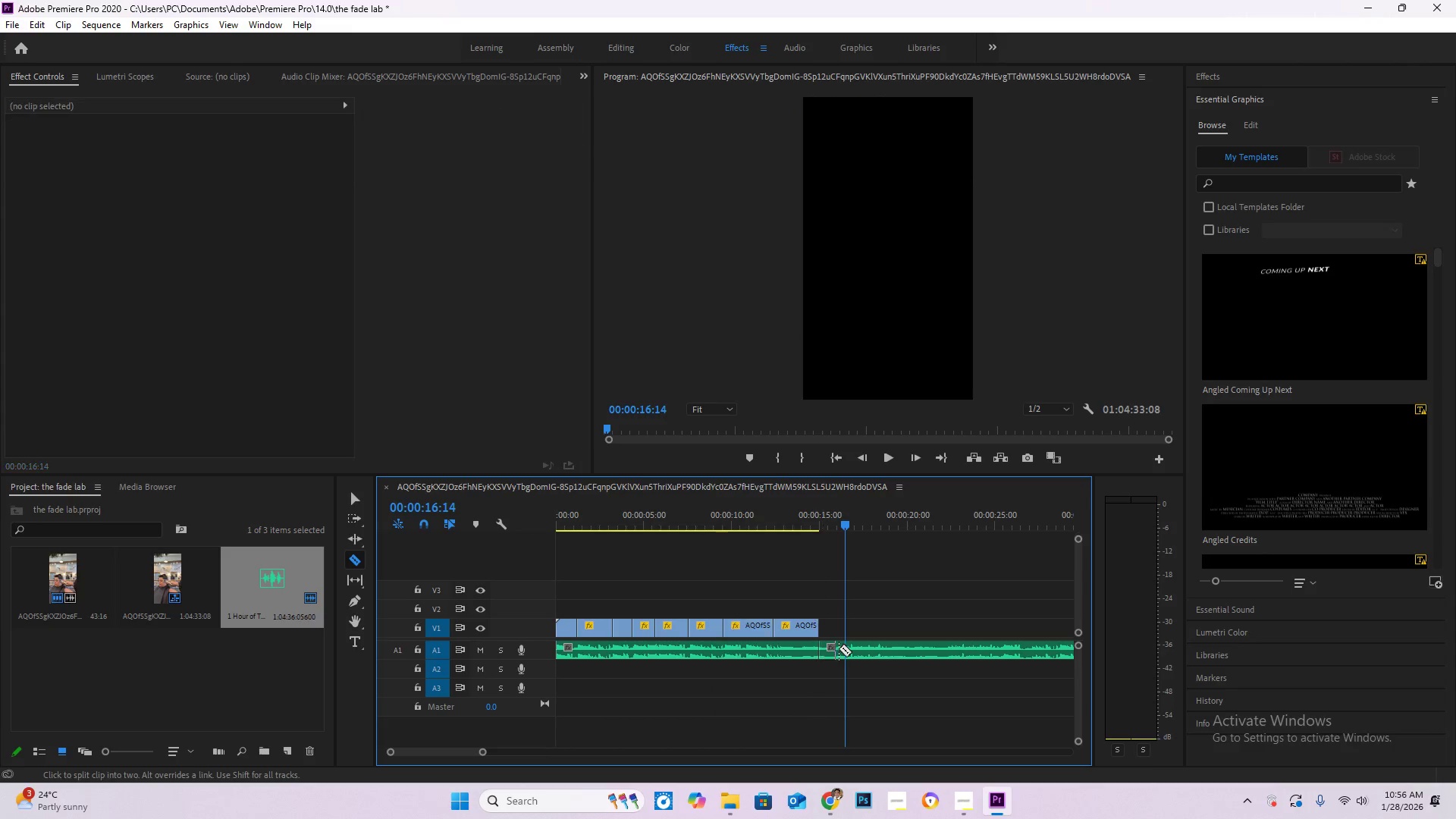 
key(V)
 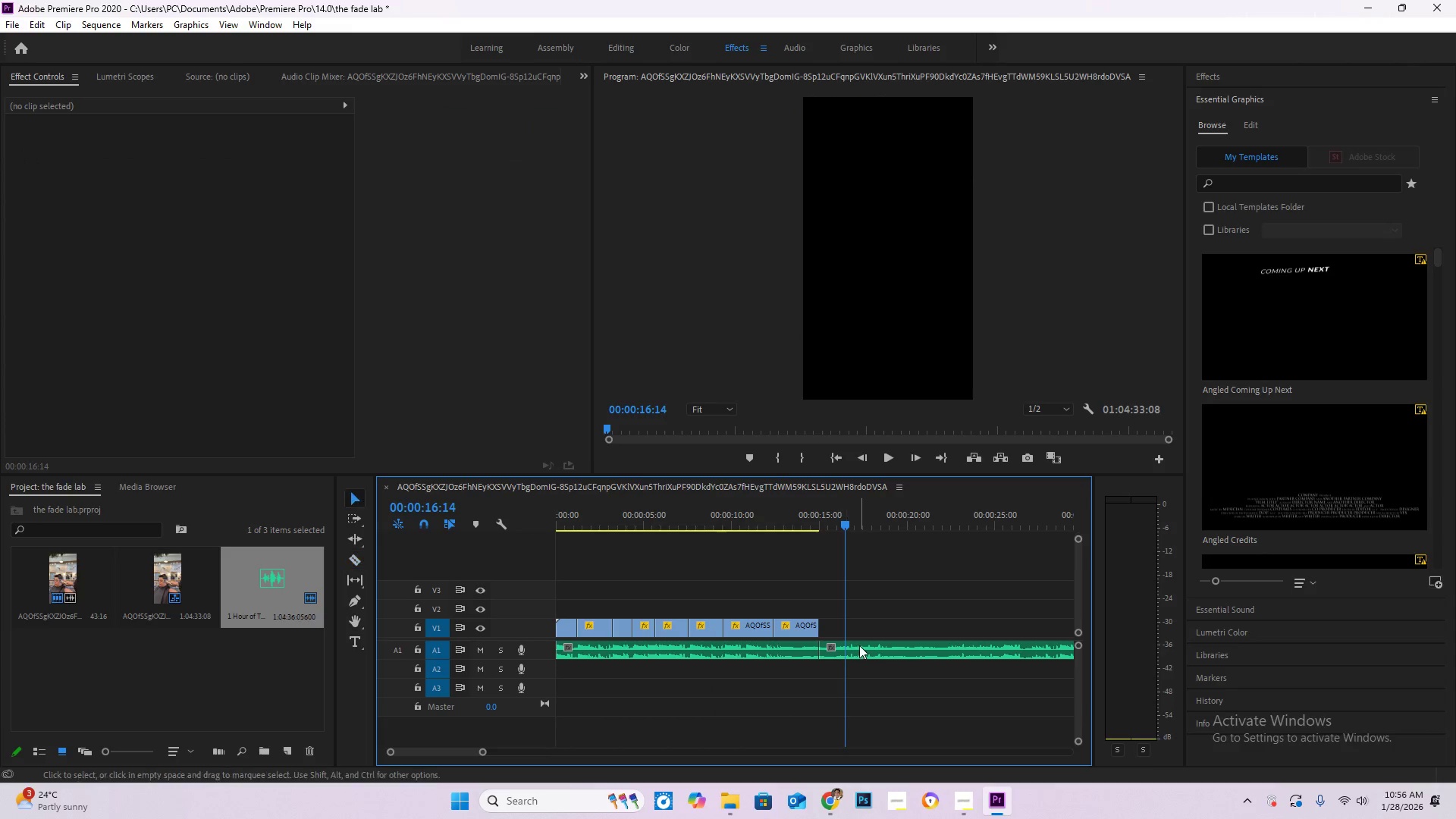 
double_click([859, 645])
 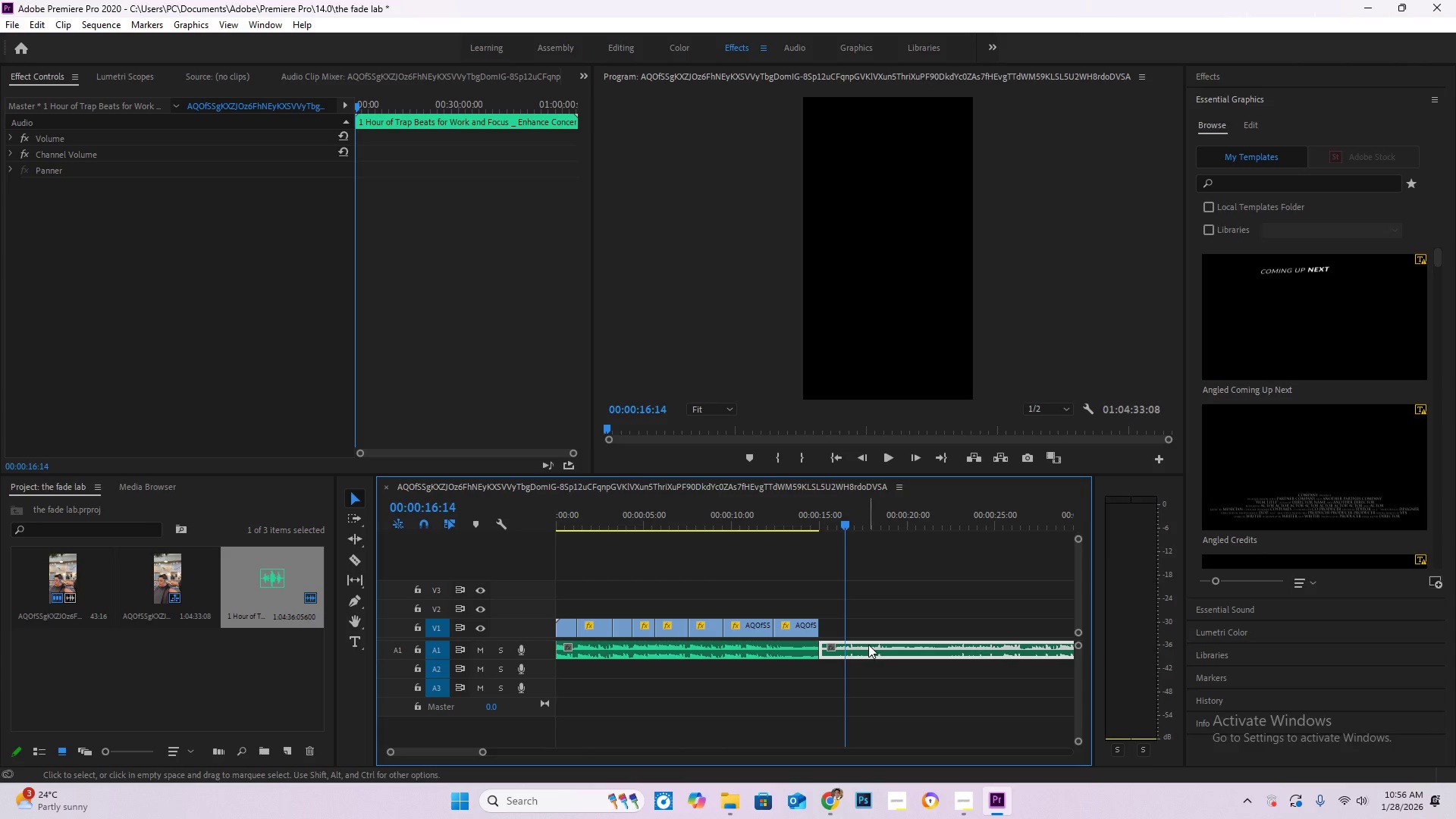 
key(Delete)
 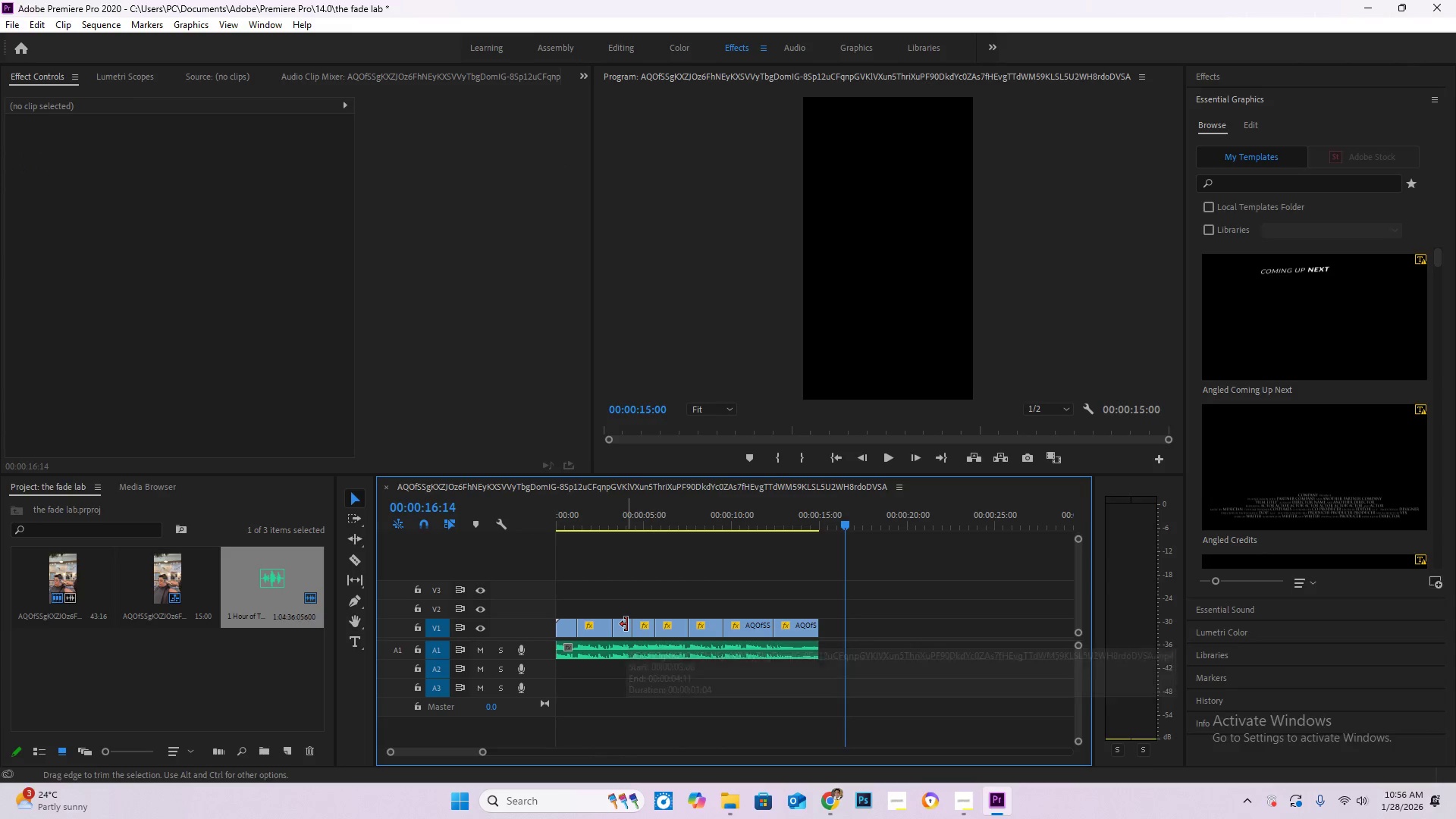 
key(Control+S)
 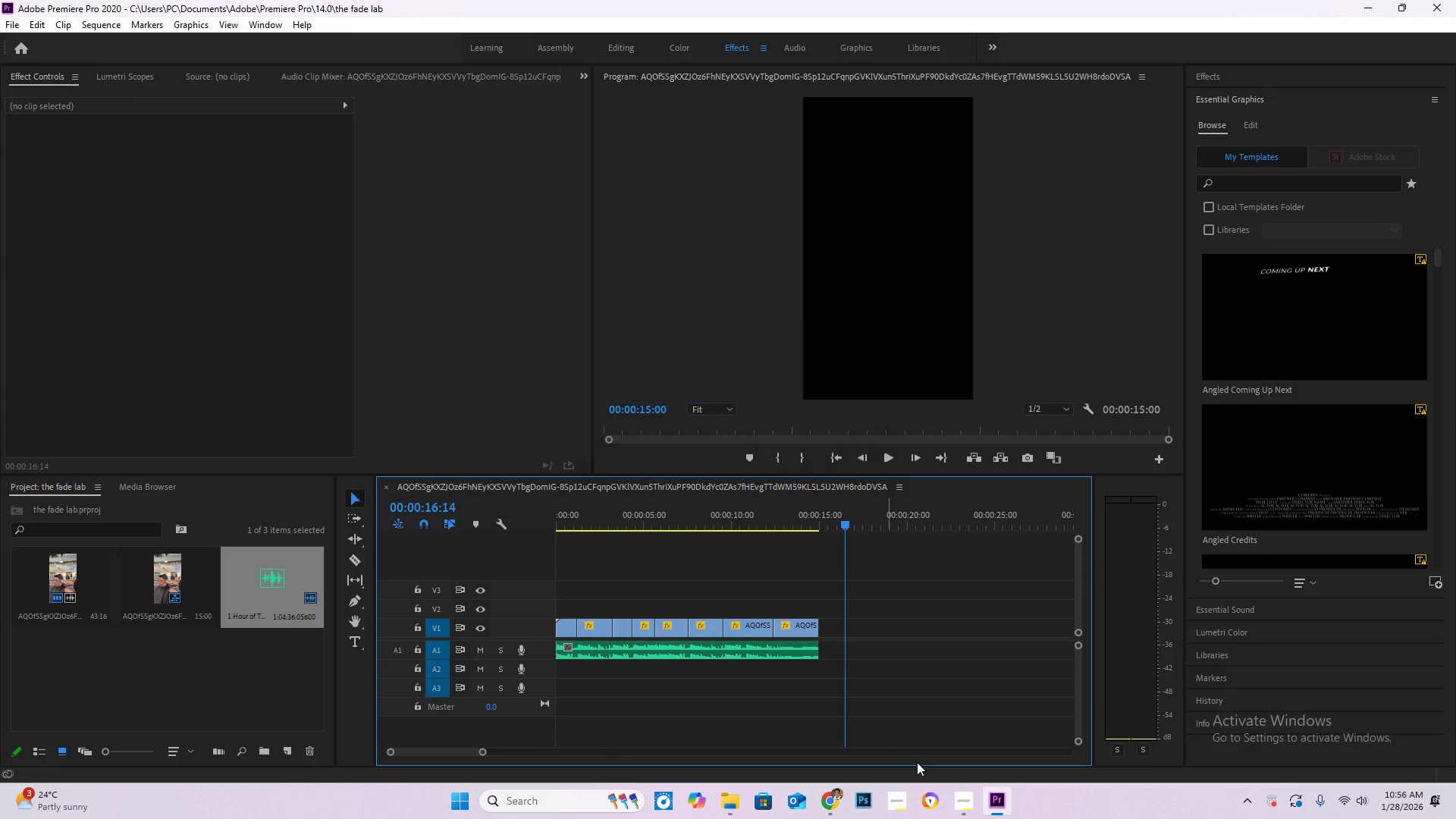 
left_click([962, 800])